 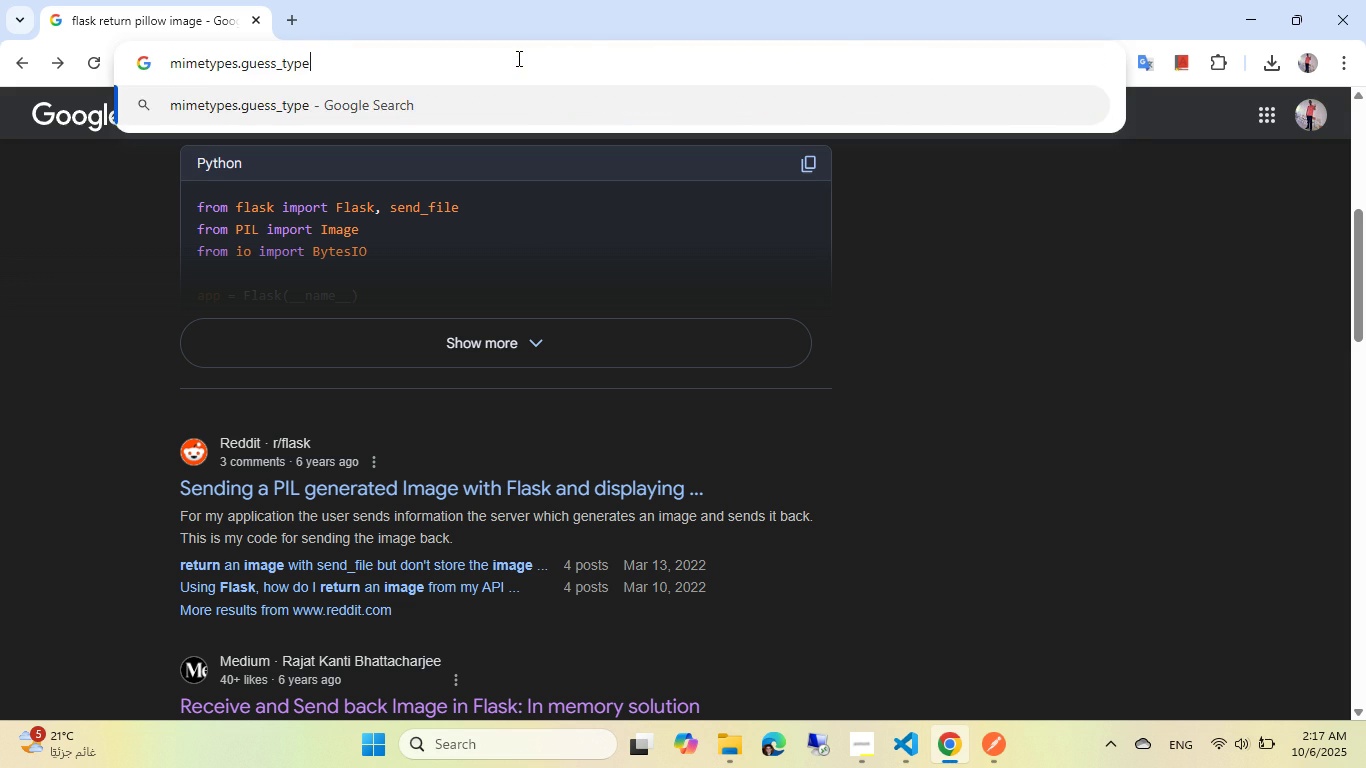 
key(Control+V)
 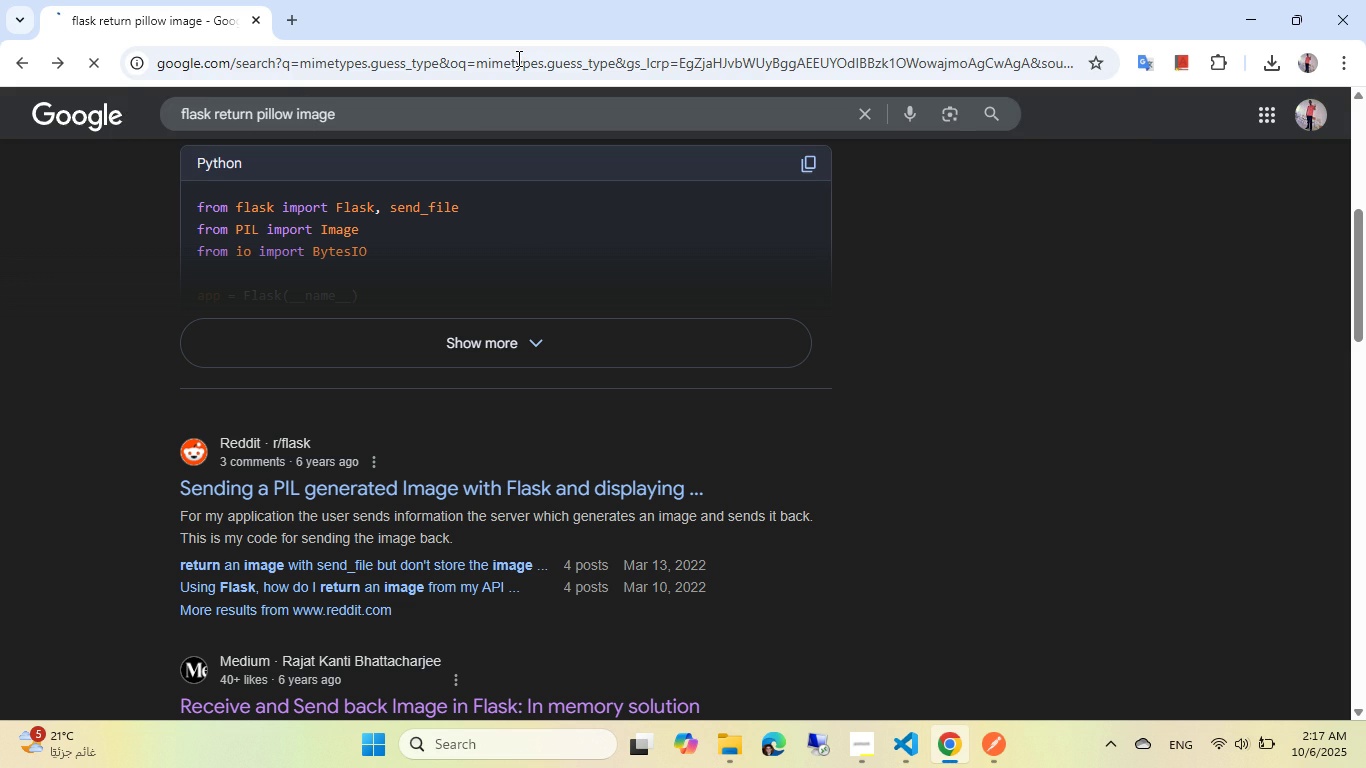 
key(NumpadEnter)
 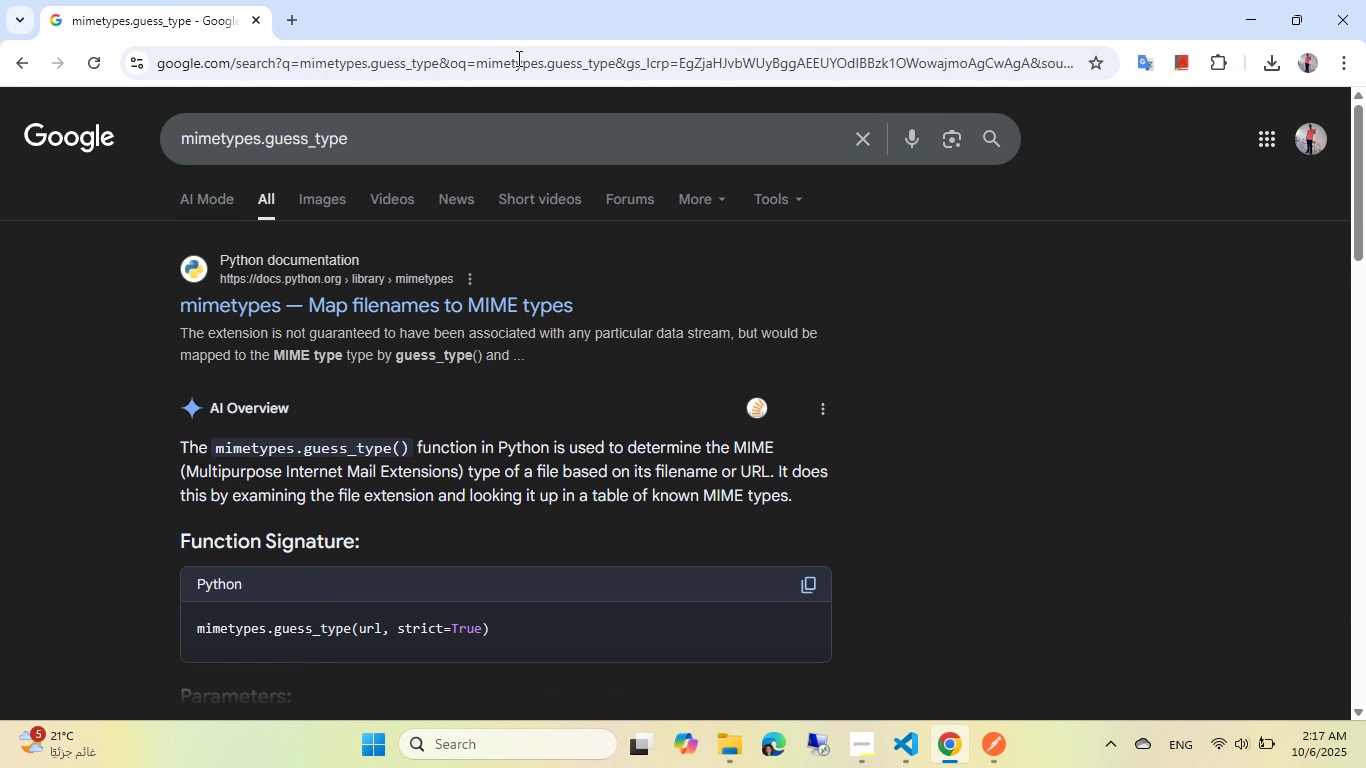 
wait(11.8)
 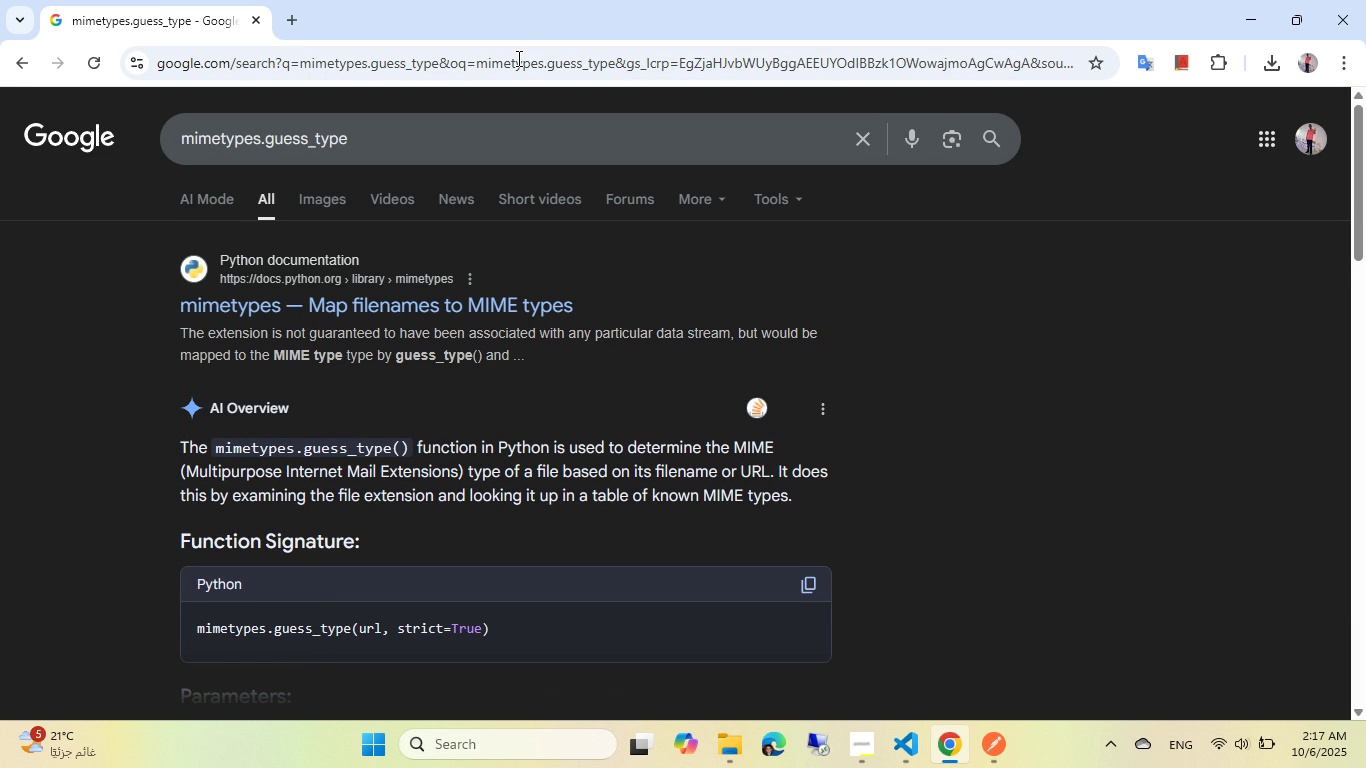 
left_click([428, 292])
 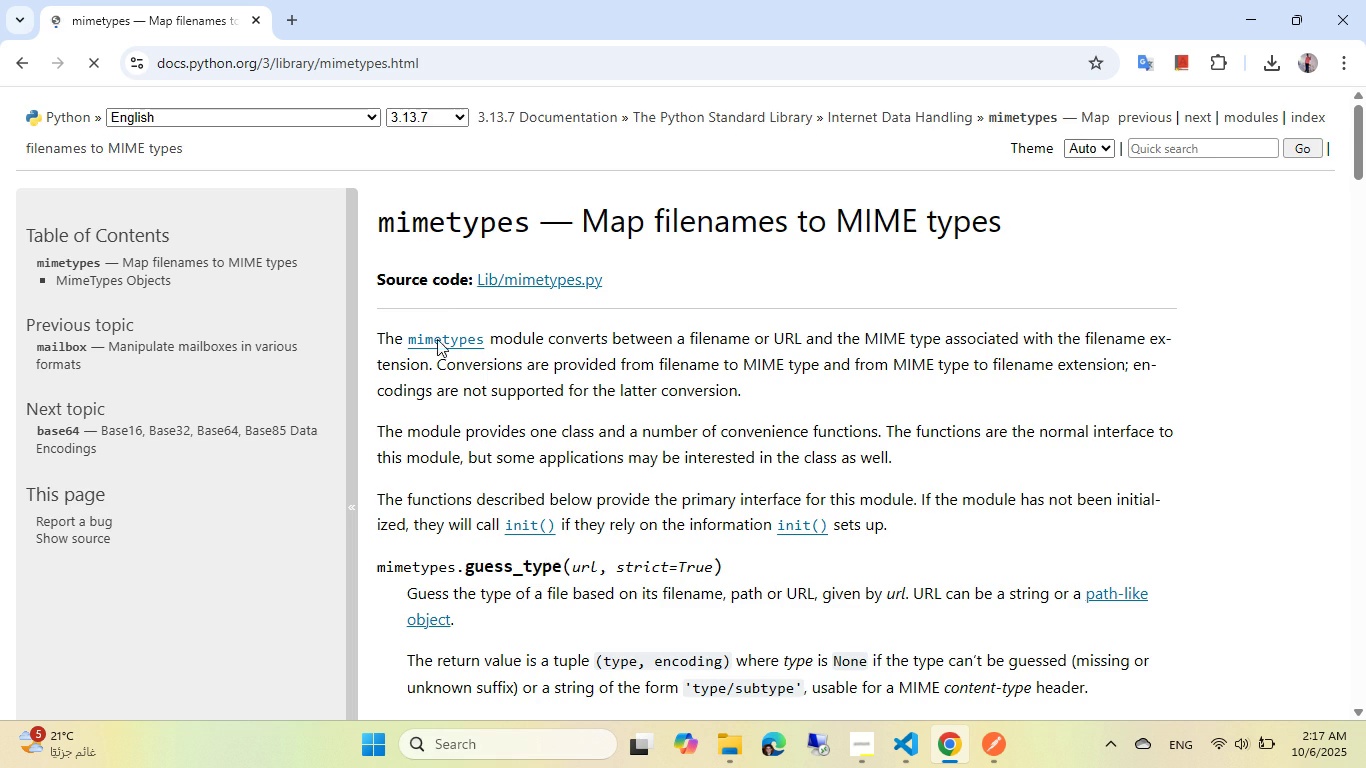 
scroll: coordinate [477, 226], scroll_direction: down, amount: 2.0
 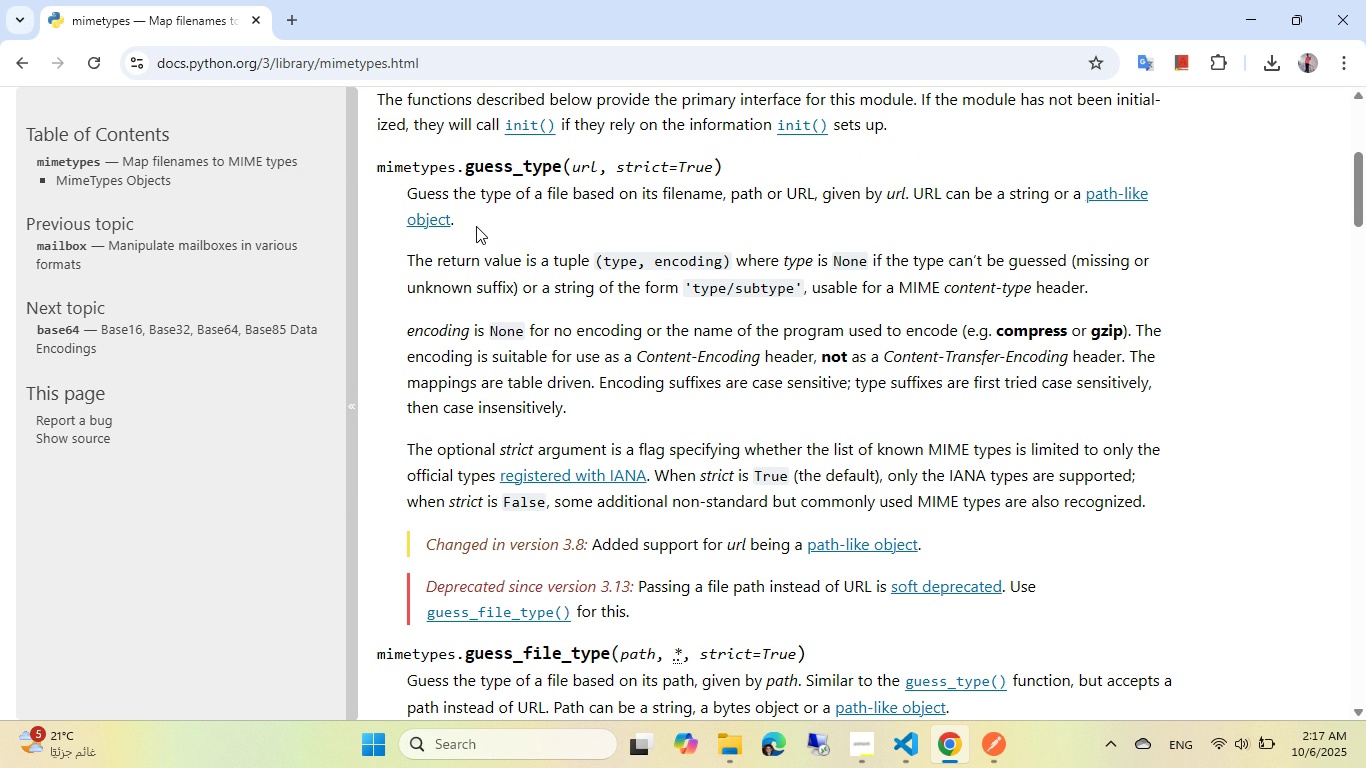 
wait(9.93)
 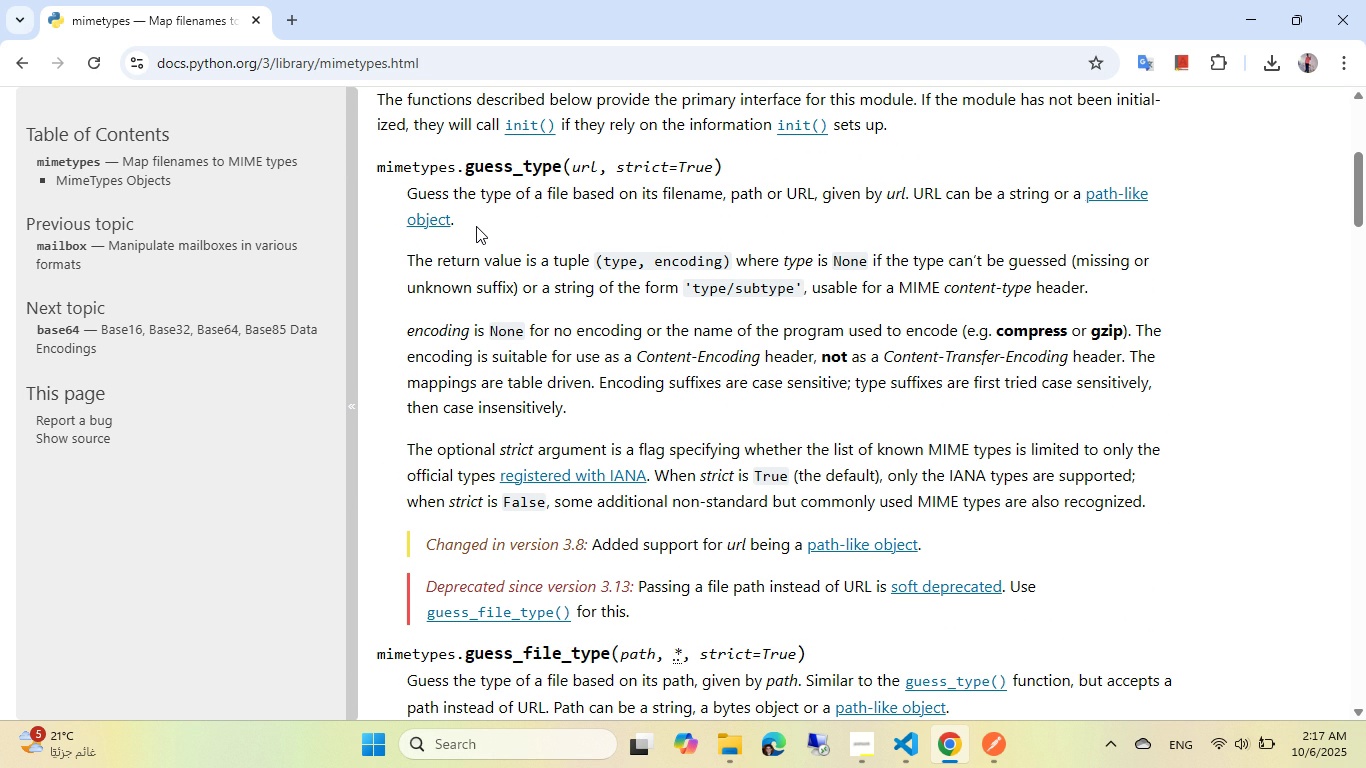 
scroll: coordinate [497, 239], scroll_direction: down, amount: 2.0
 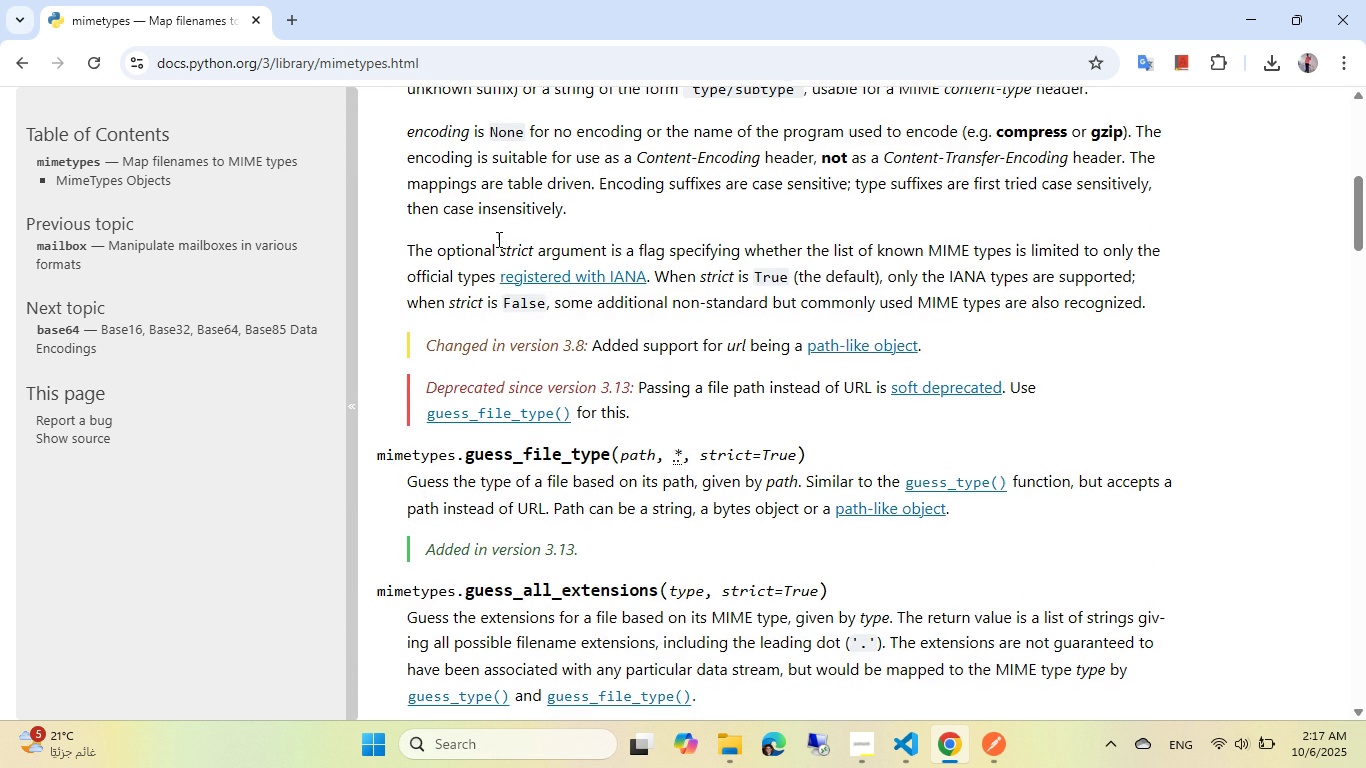 
scroll: coordinate [497, 239], scroll_direction: up, amount: 1.0
 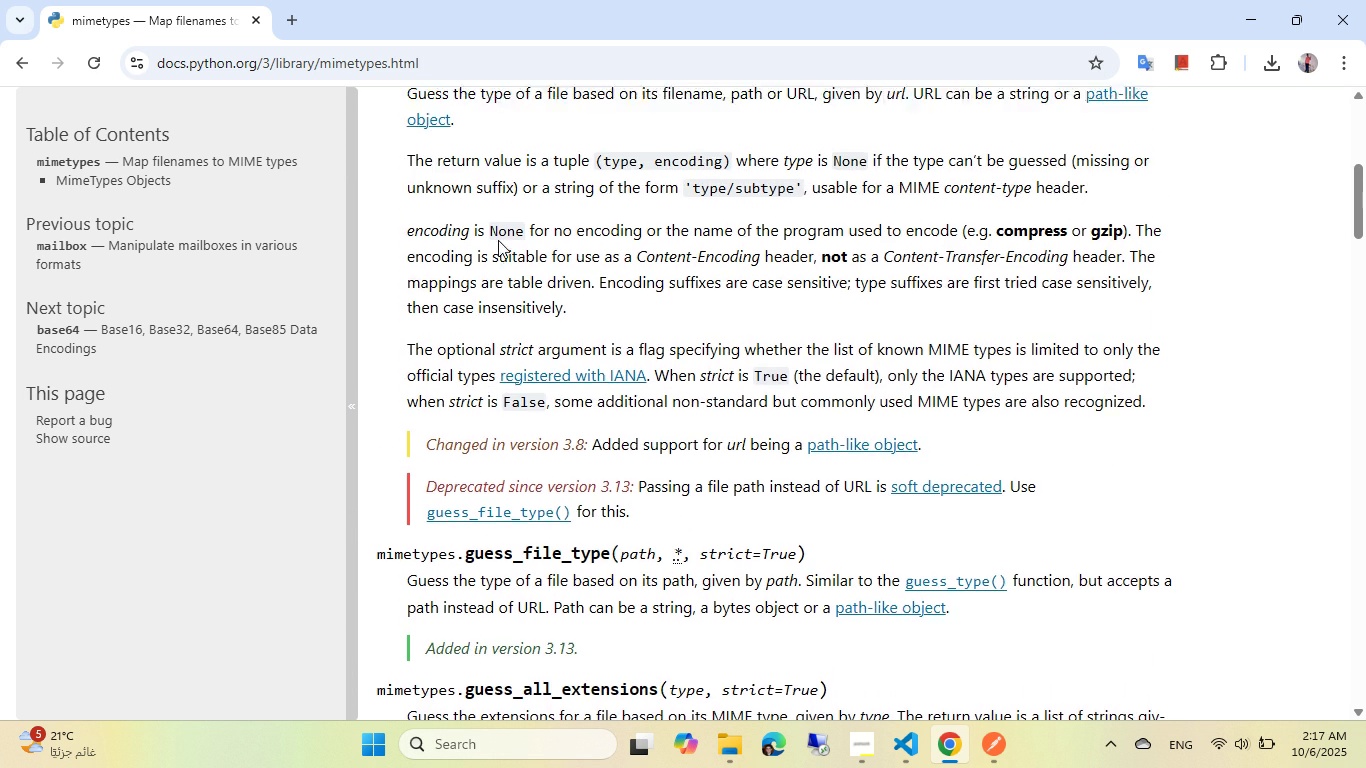 
scroll: coordinate [486, 258], scroll_direction: down, amount: 2.0
 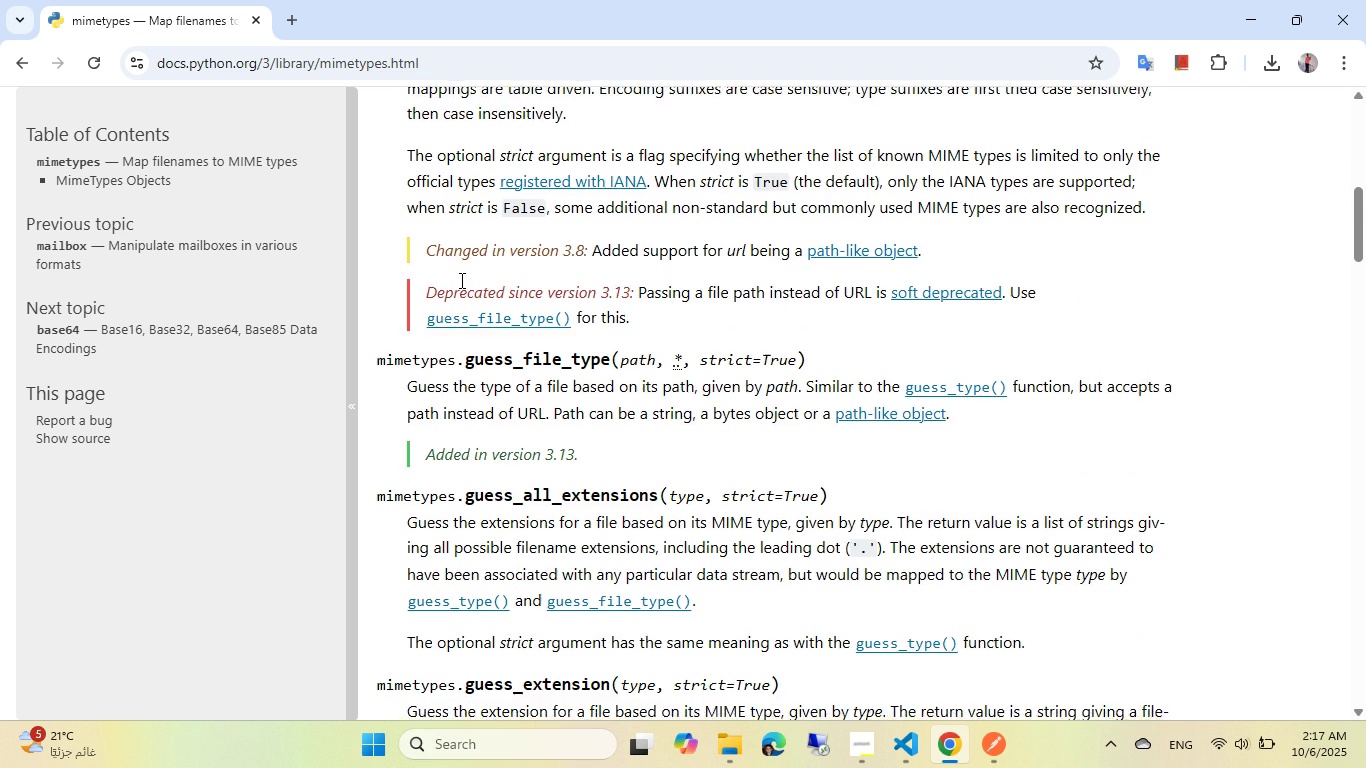 
scroll: coordinate [460, 280], scroll_direction: up, amount: 1.0
 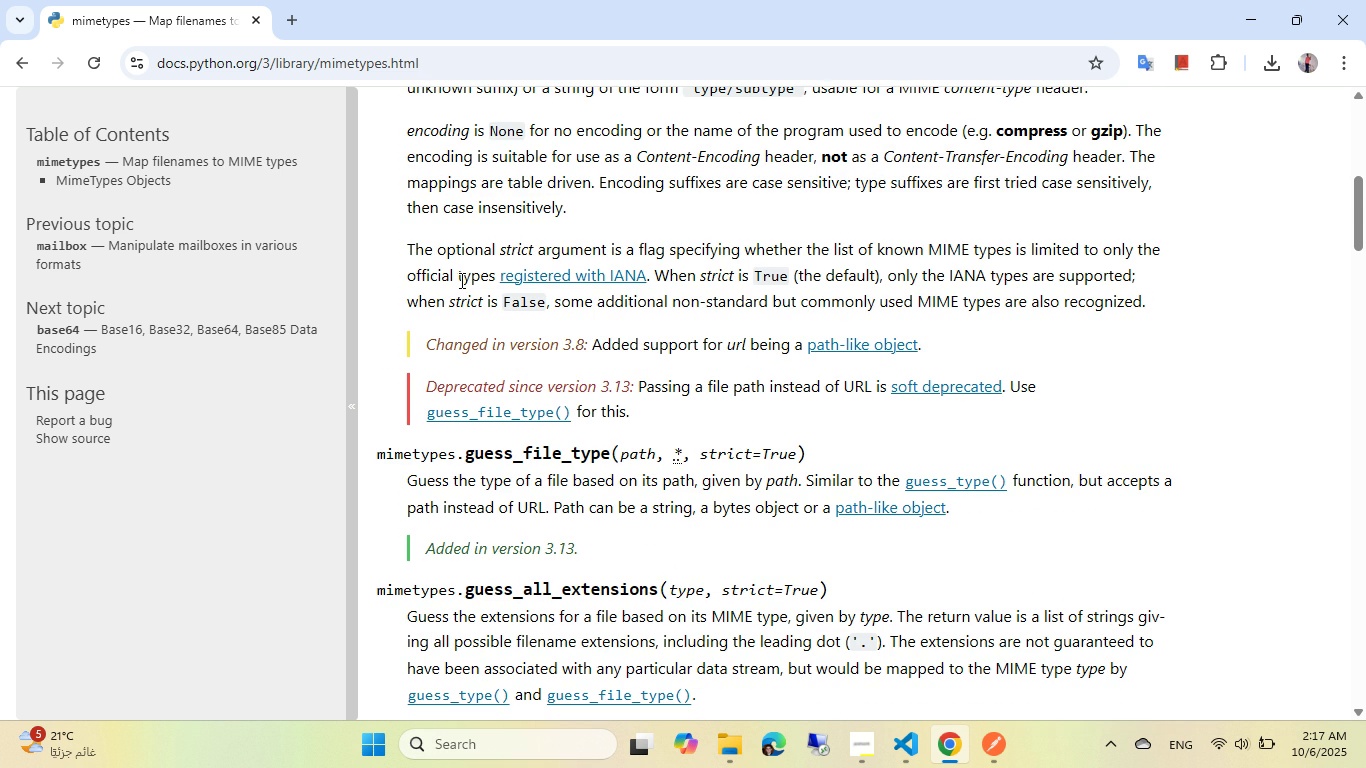 
scroll: coordinate [460, 281], scroll_direction: down, amount: 3.0
 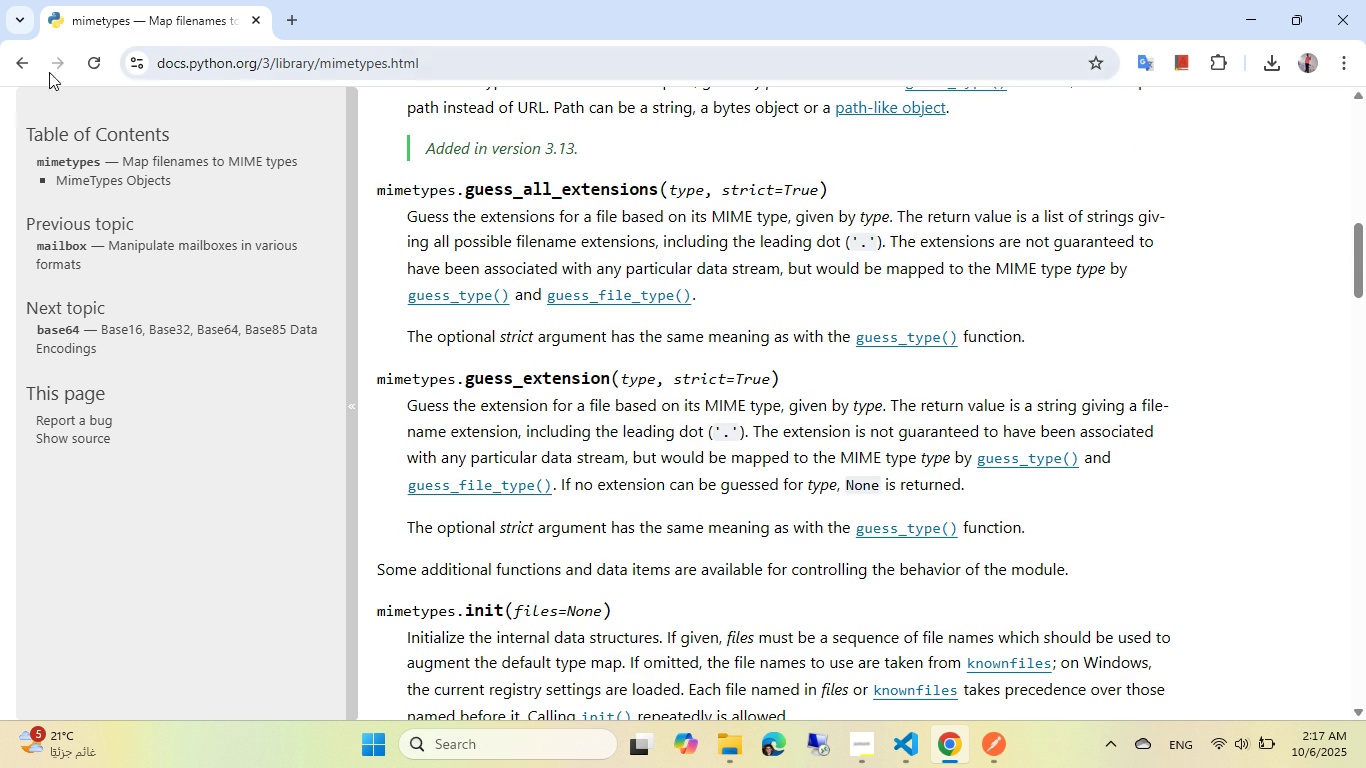 
left_click([12, 70])
 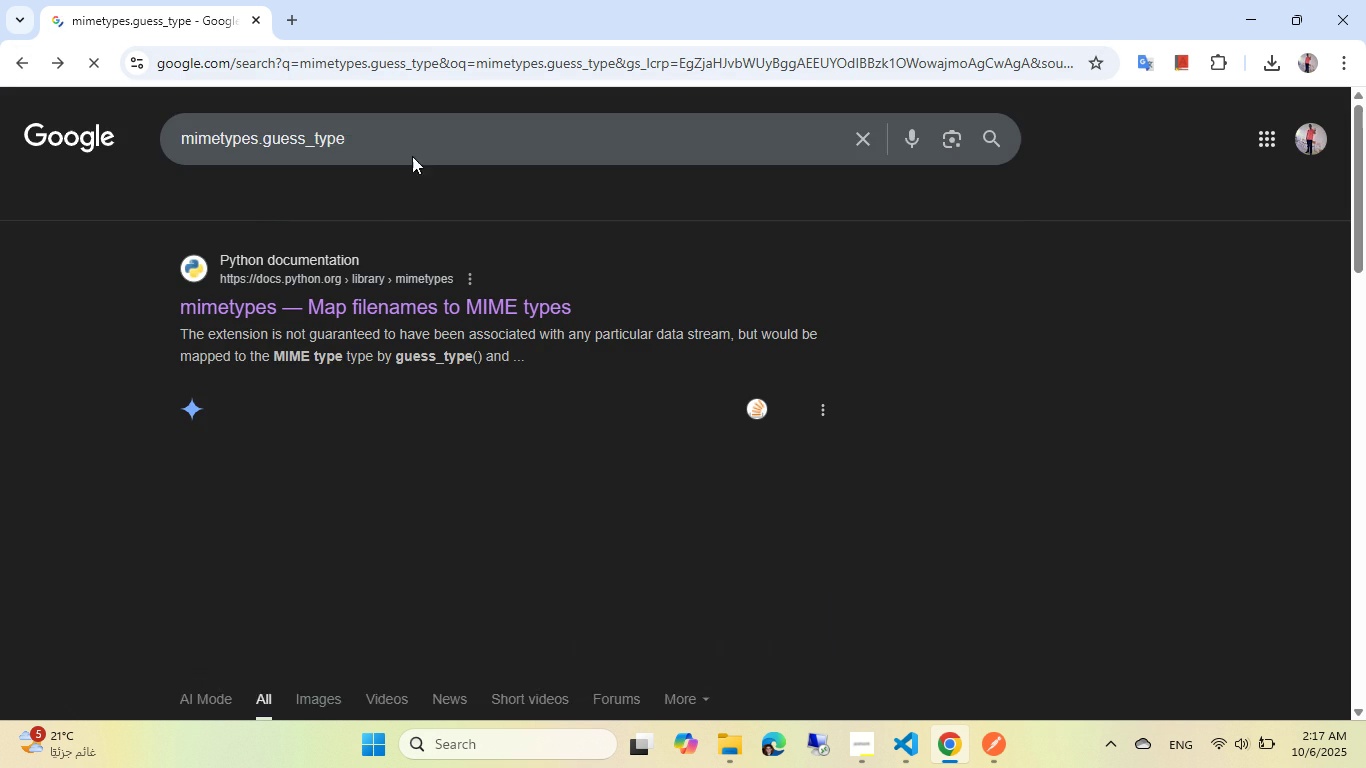 
left_click([455, 142])
 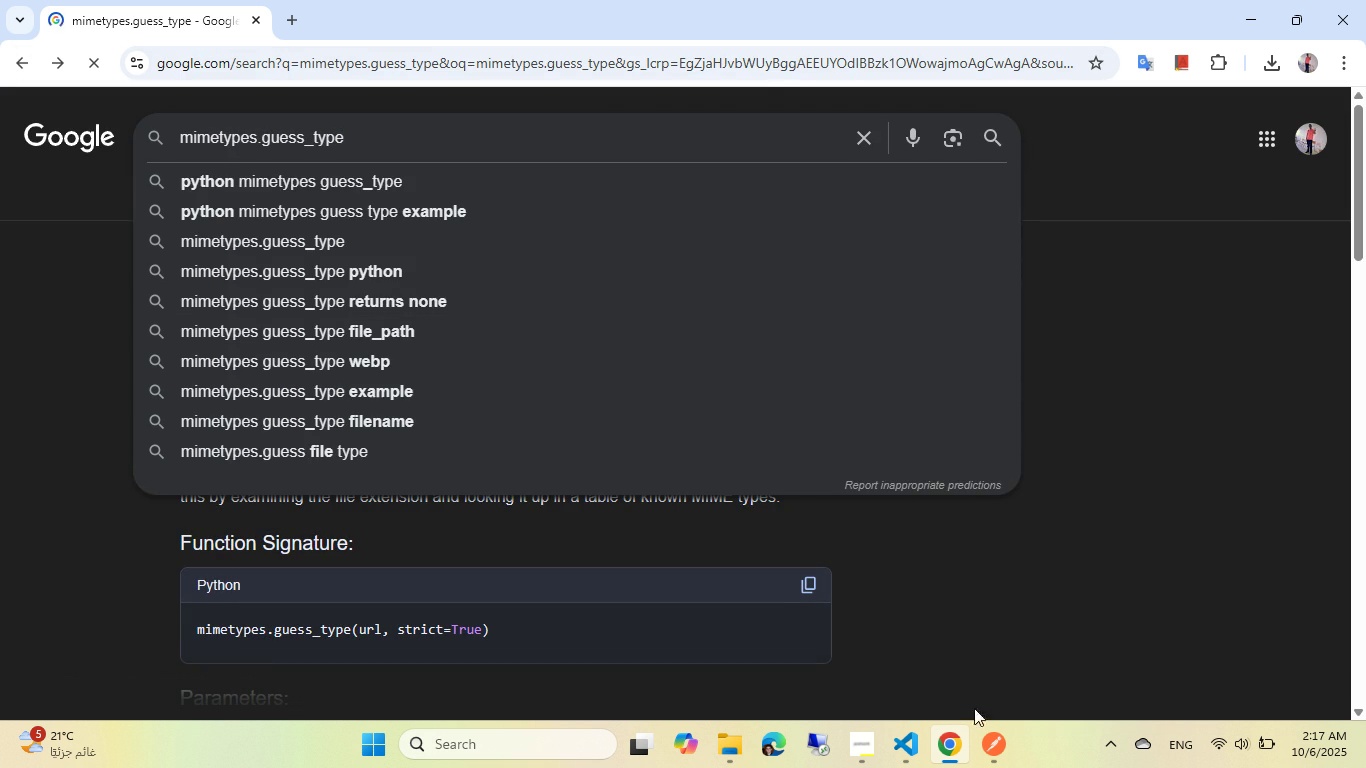 
left_click([905, 734])
 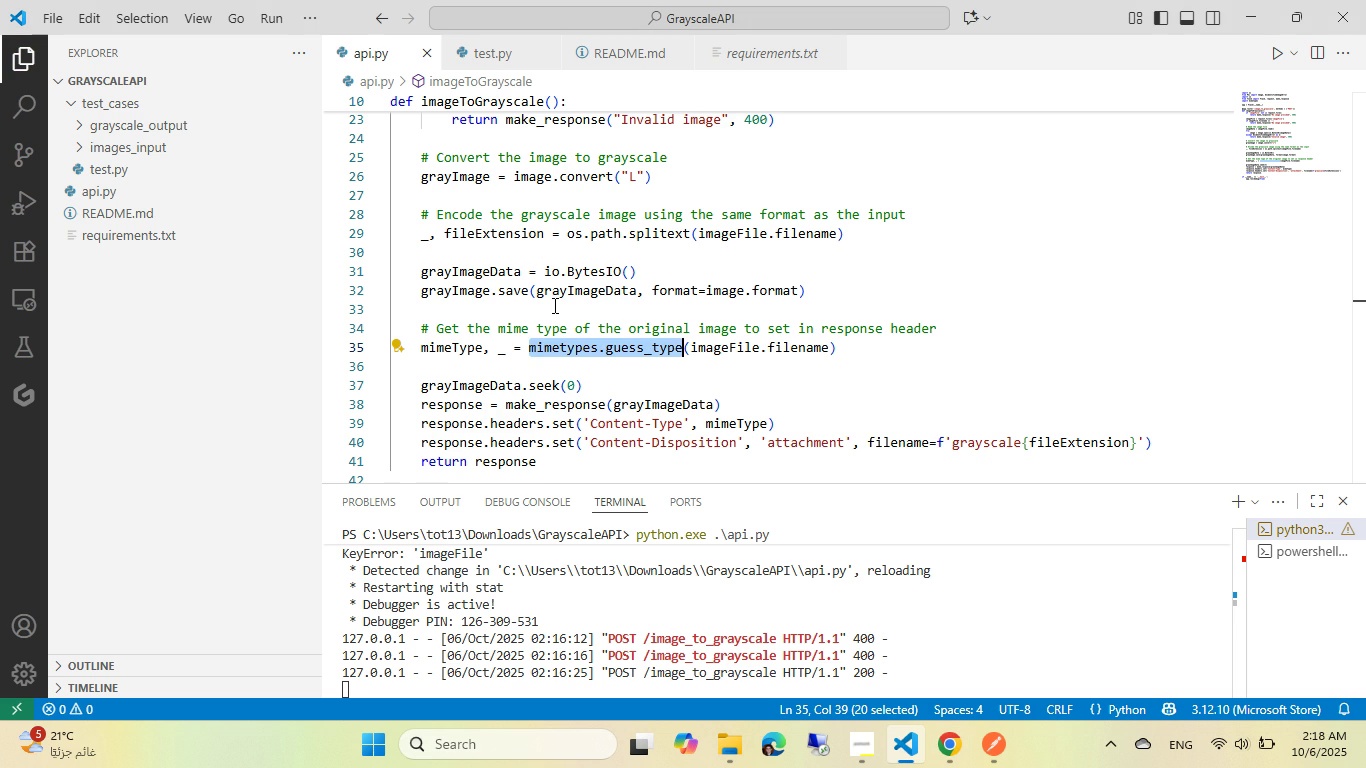 
scroll: coordinate [553, 305], scroll_direction: up, amount: 1.0
 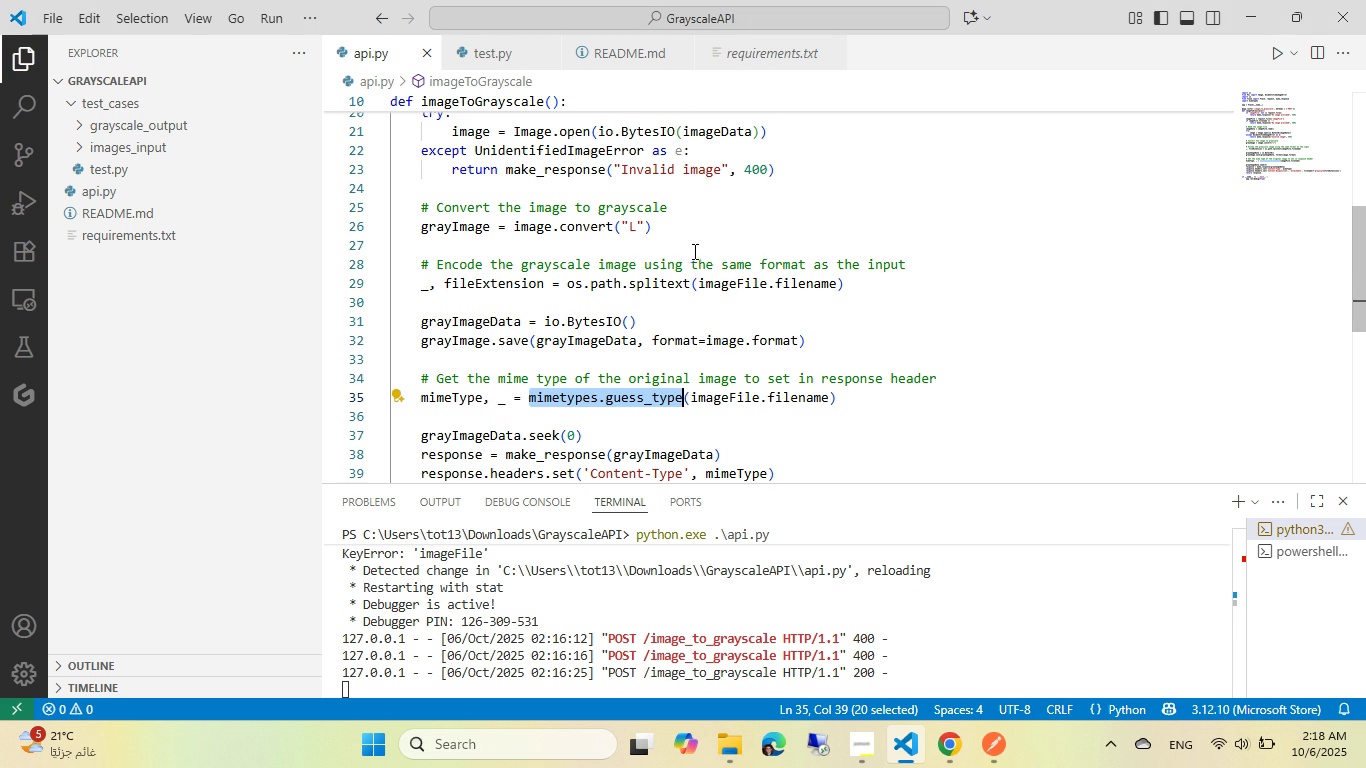 
mouse_move([649, 300])
 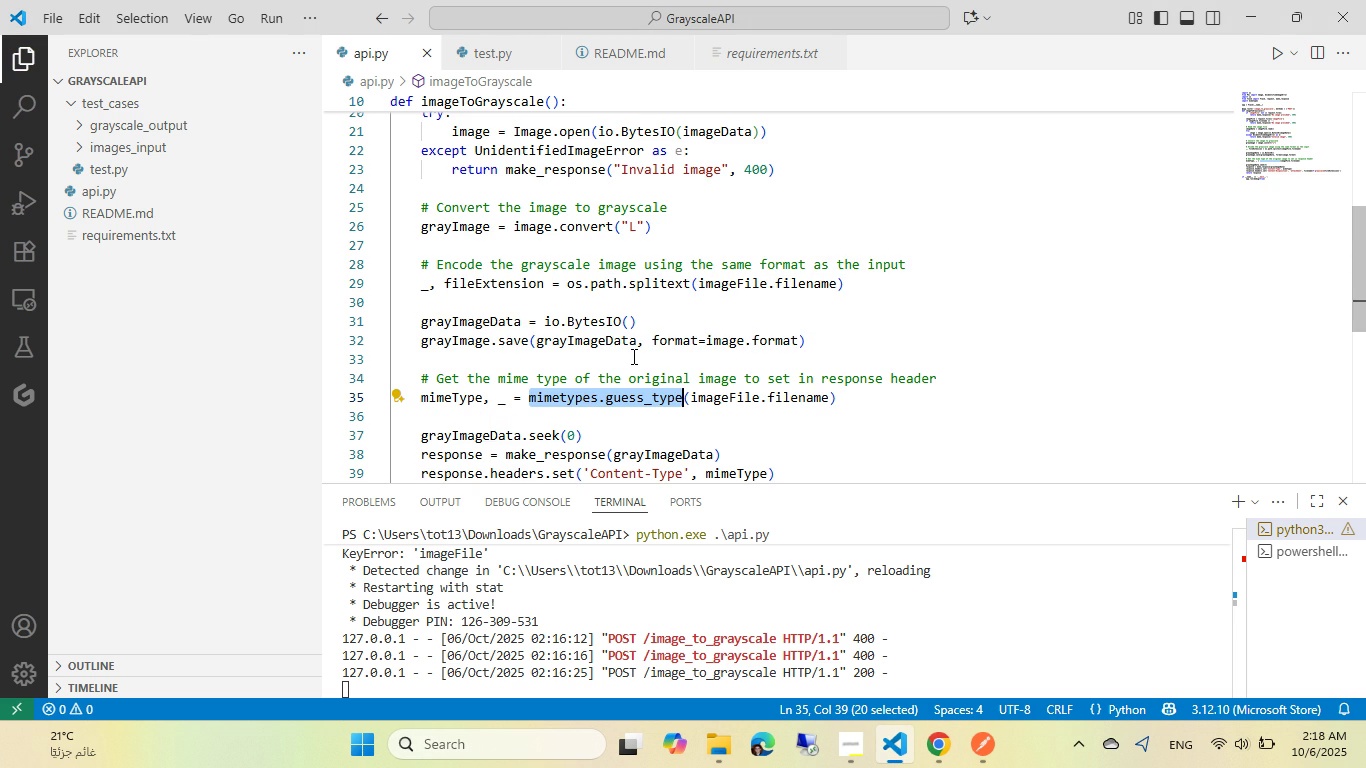 
left_click([632, 356])
 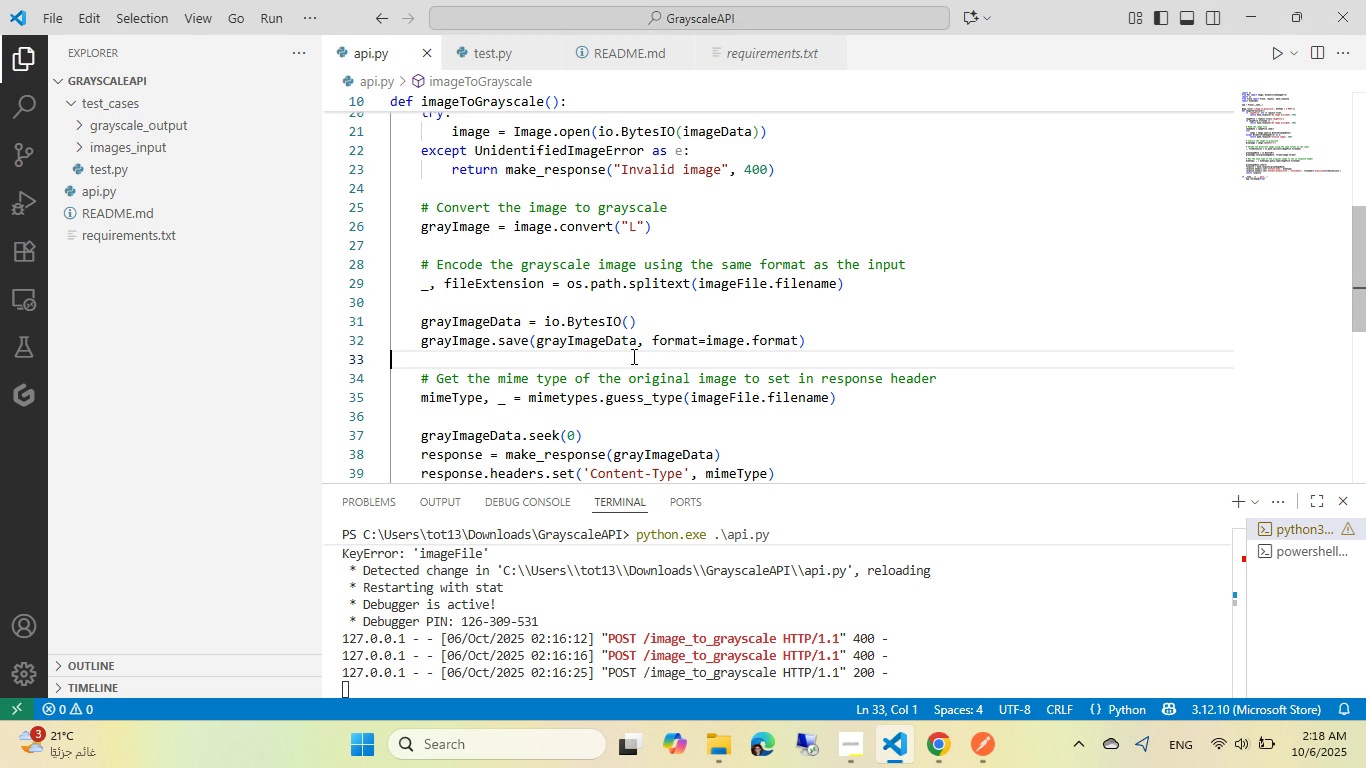 
key(Tab)
type(print()
 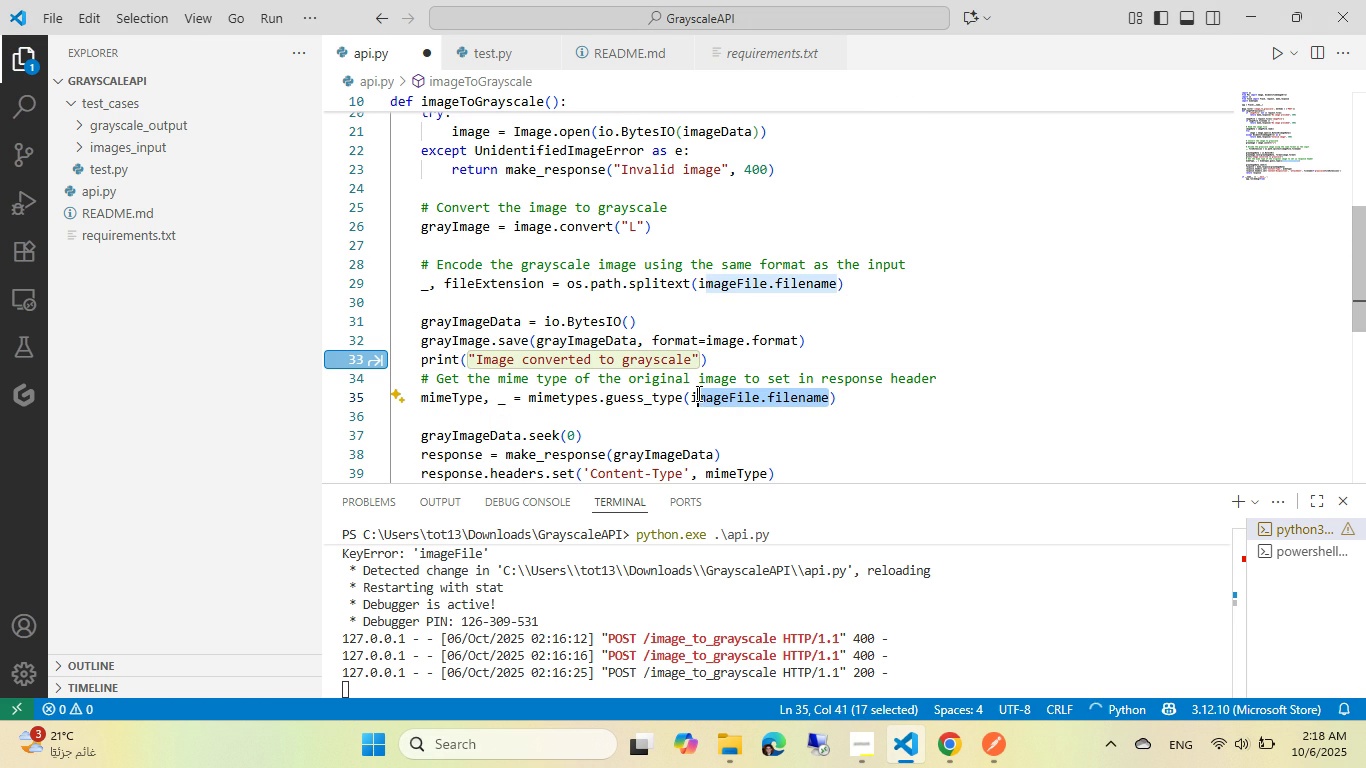 
wait(5.73)
 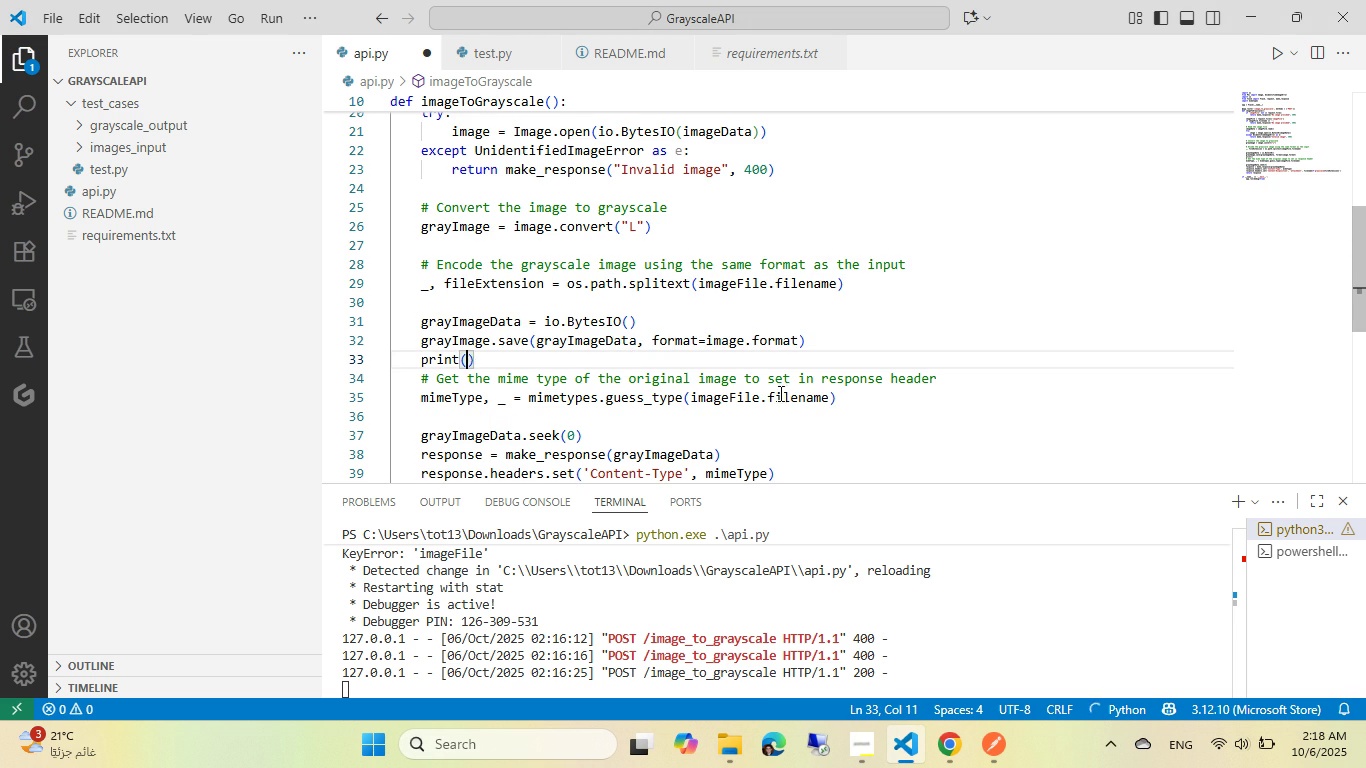 
key(Control+ControlLeft)
 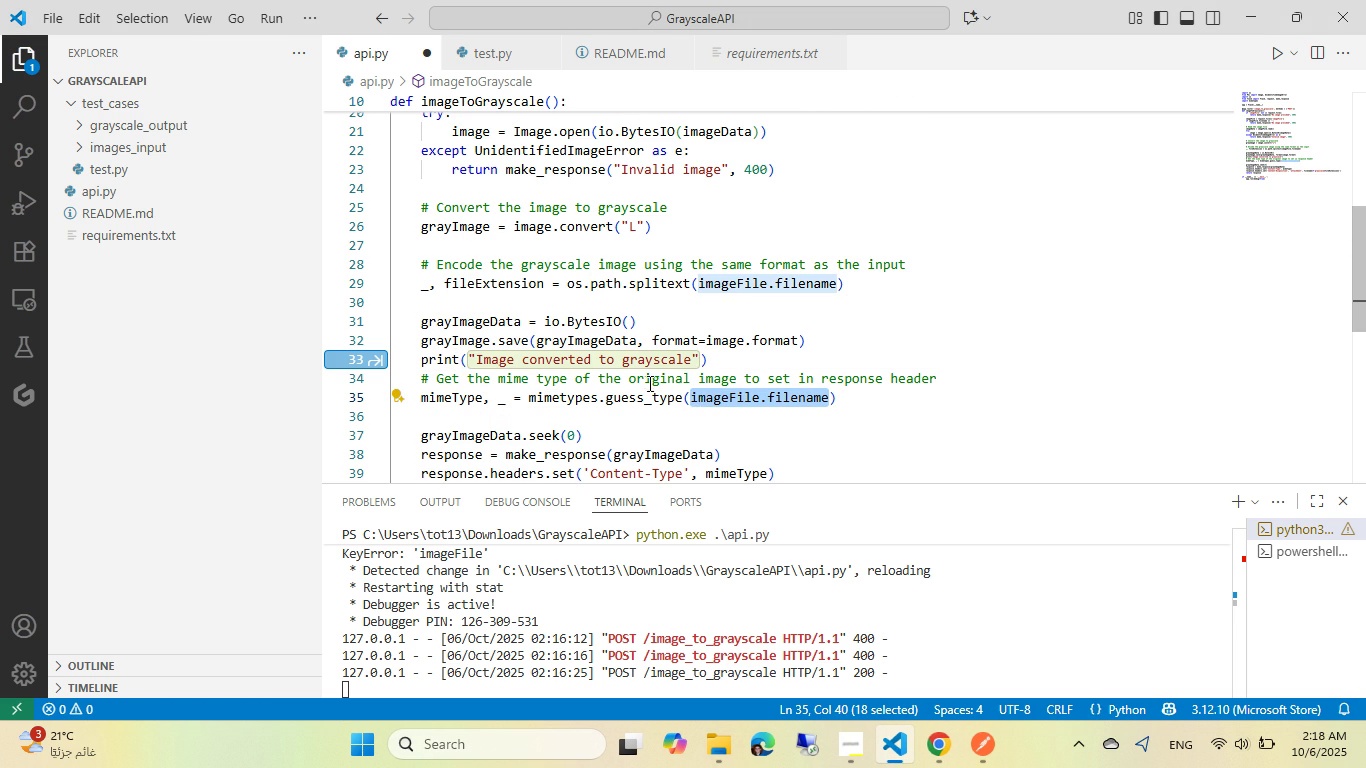 
key(Control+C)
 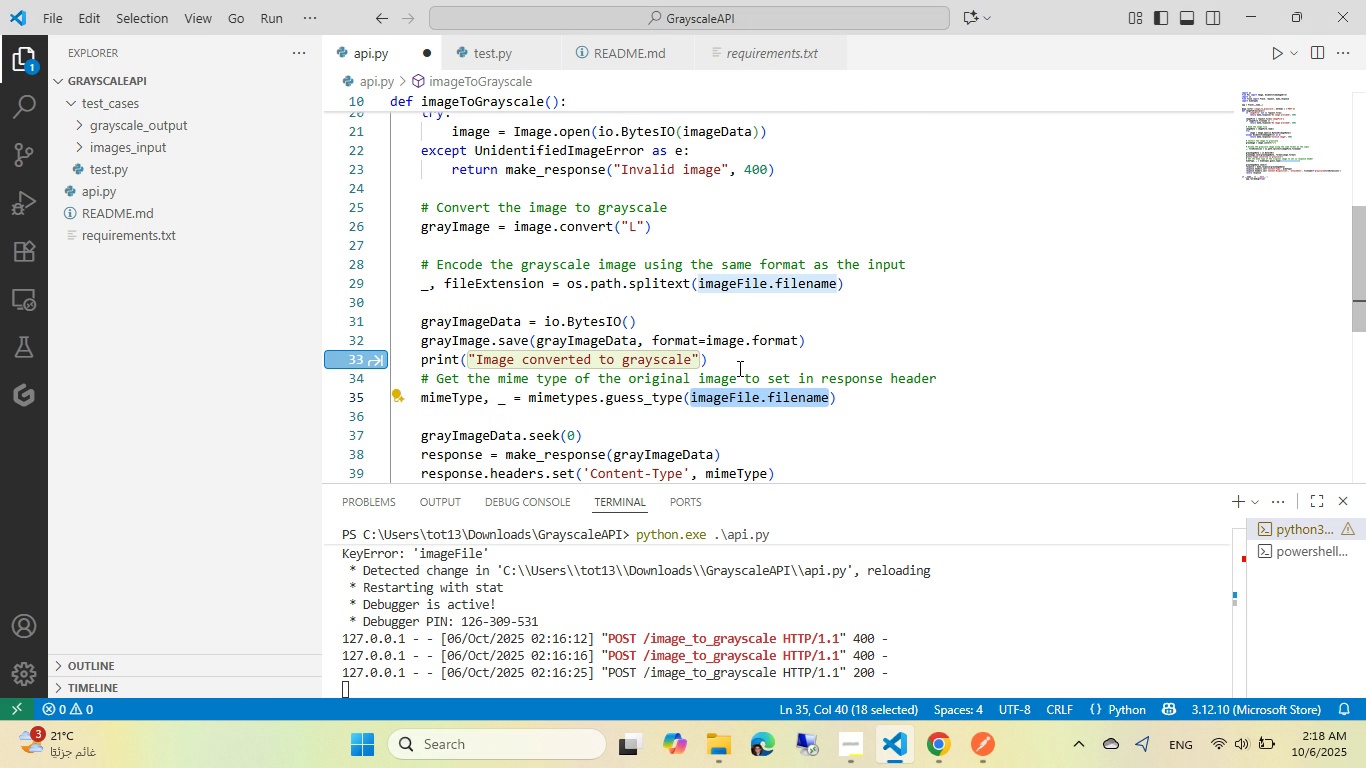 
key(Escape)
 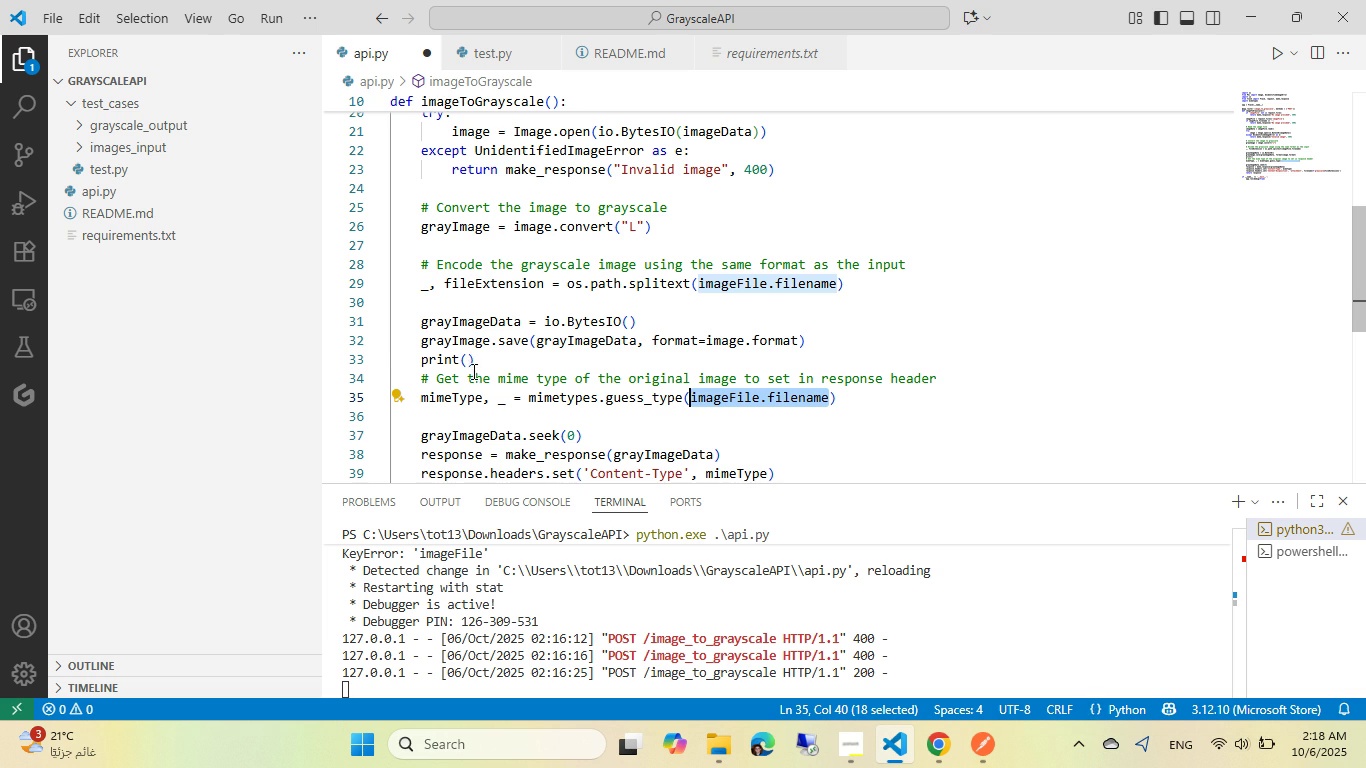 
left_click([466, 363])
 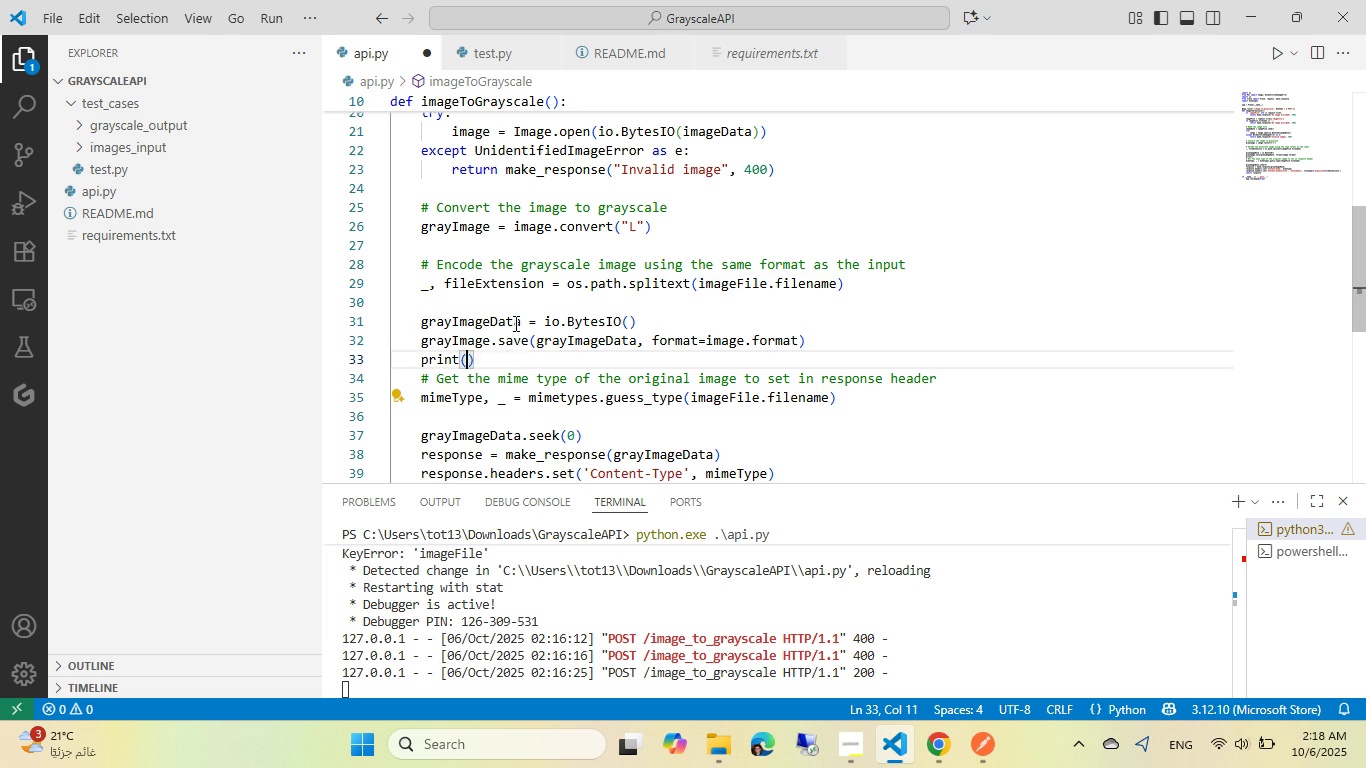 
key(Control+ControlLeft)
 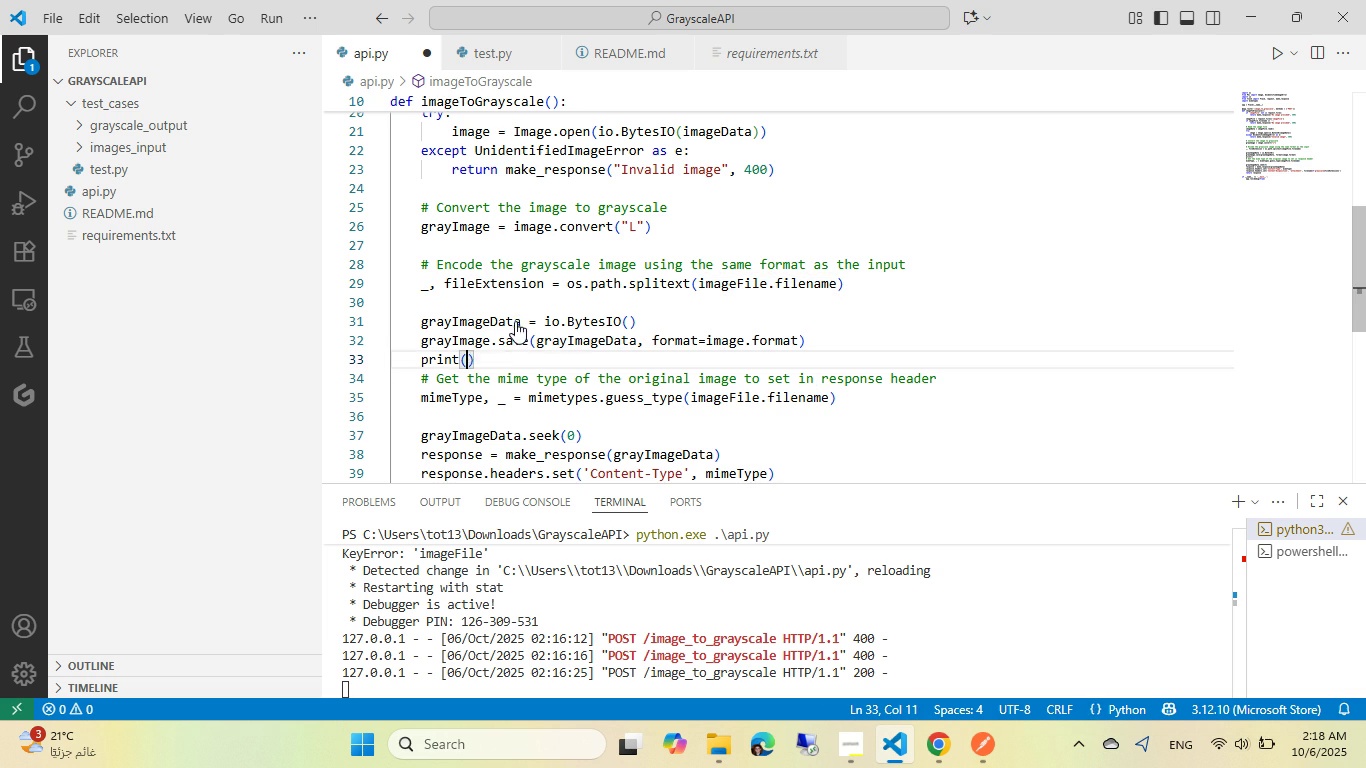 
key(Control+V)
 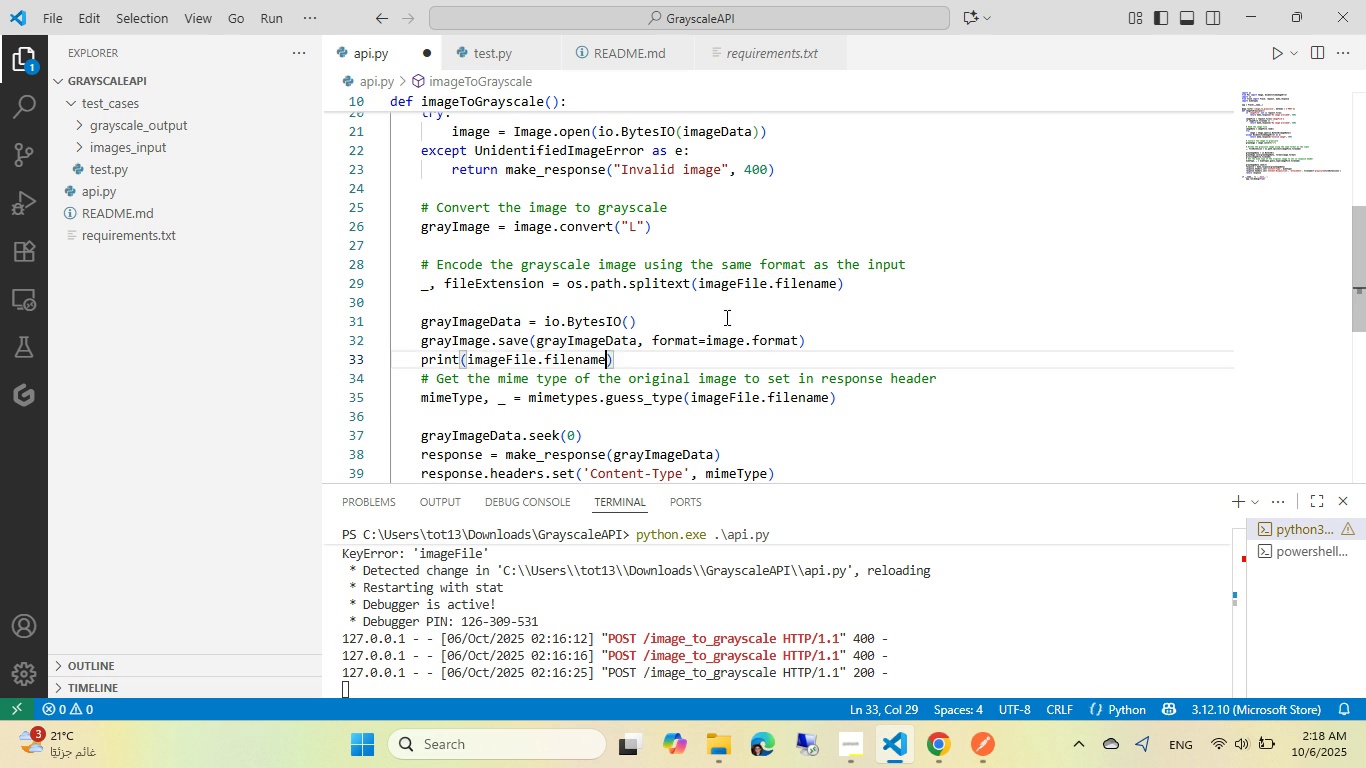 
key(Control+ControlLeft)
 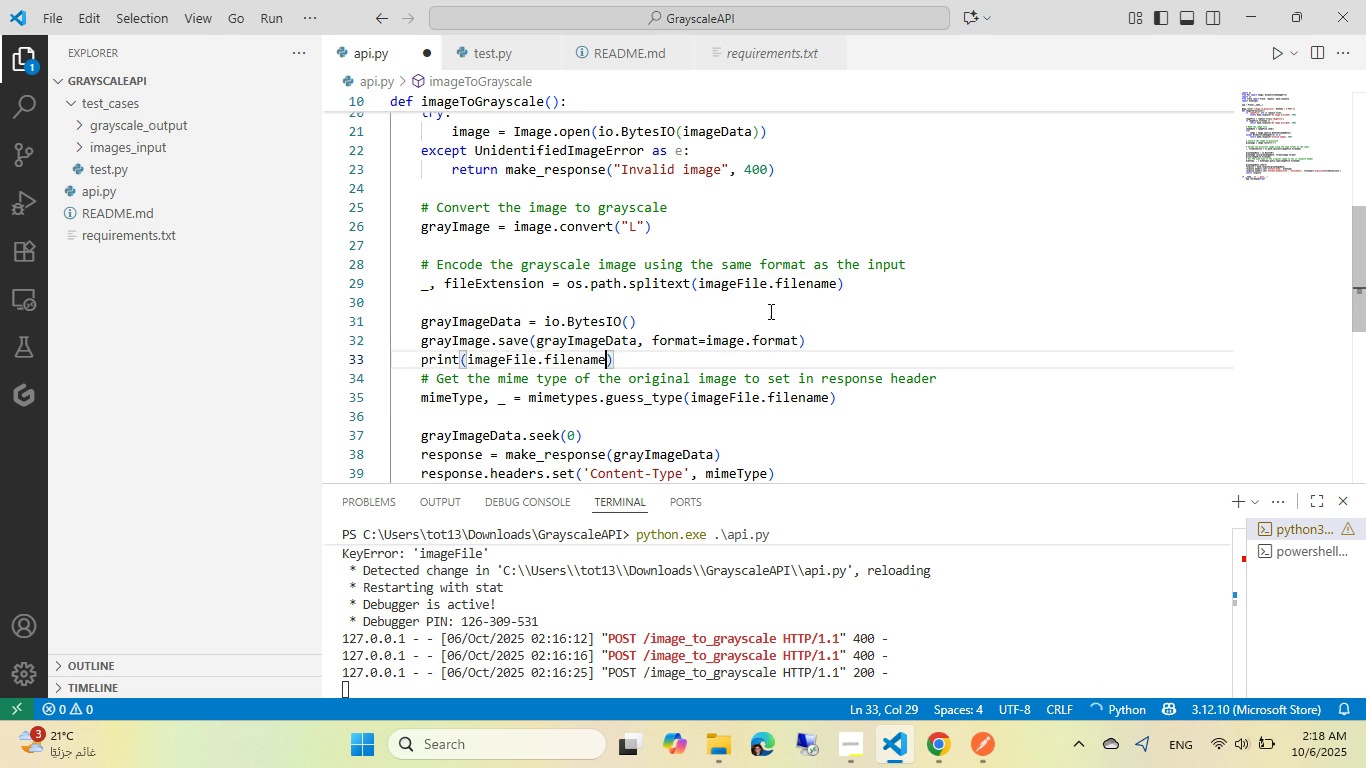 
key(Control+S)
 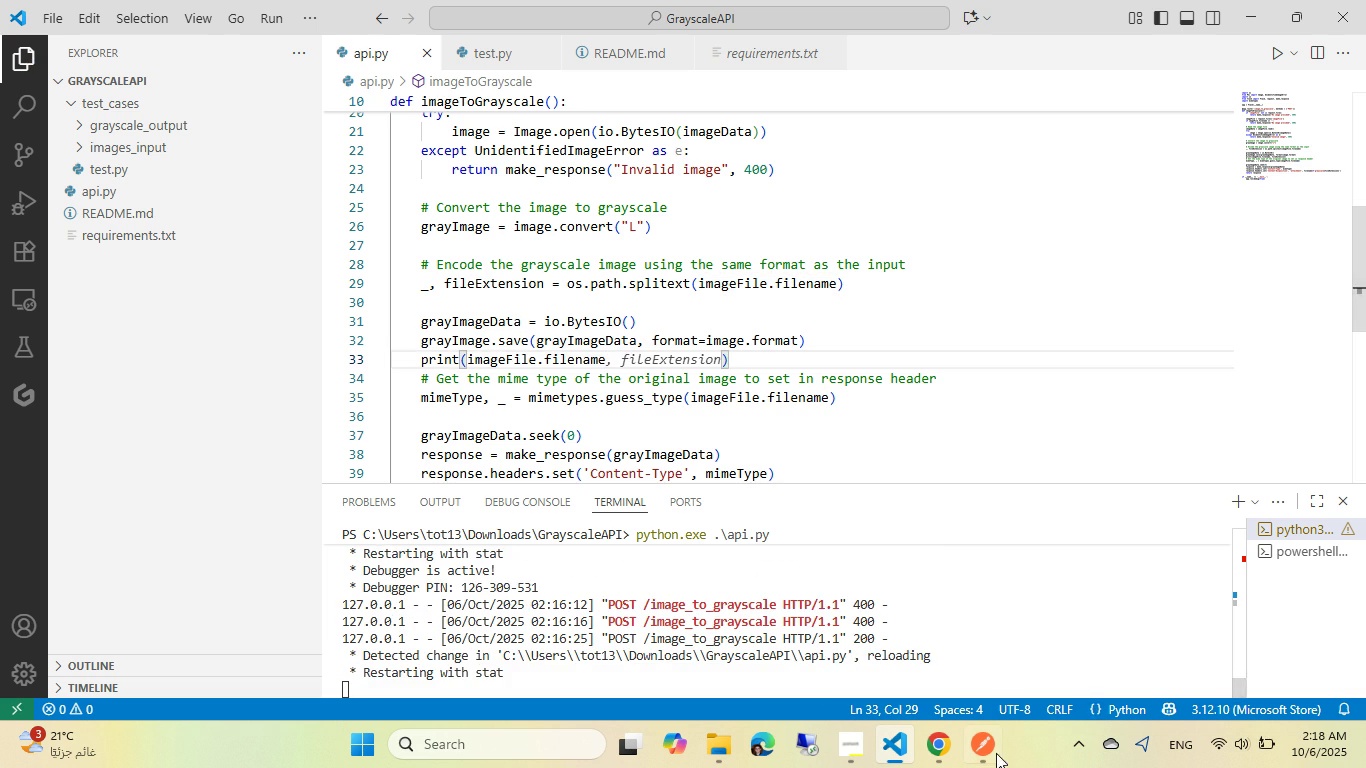 
left_click([982, 743])
 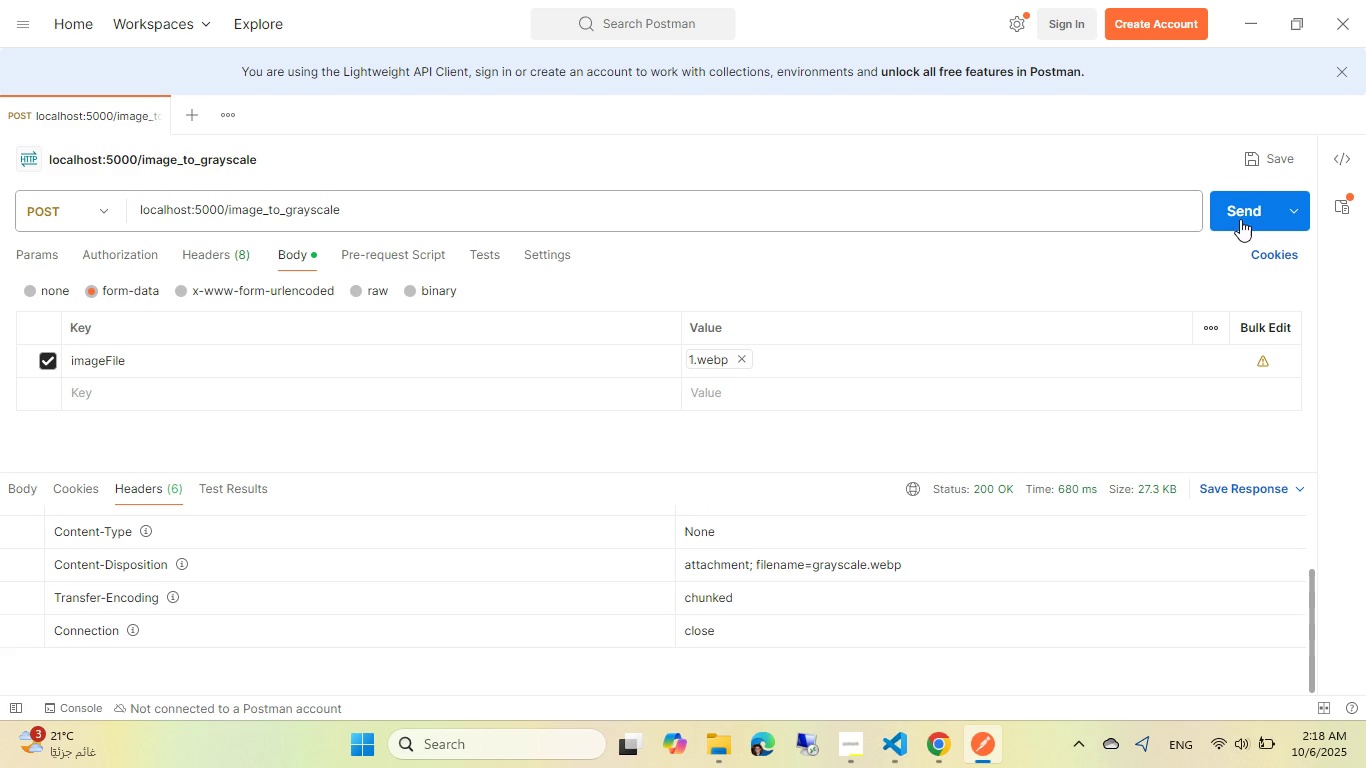 
left_click([1234, 211])
 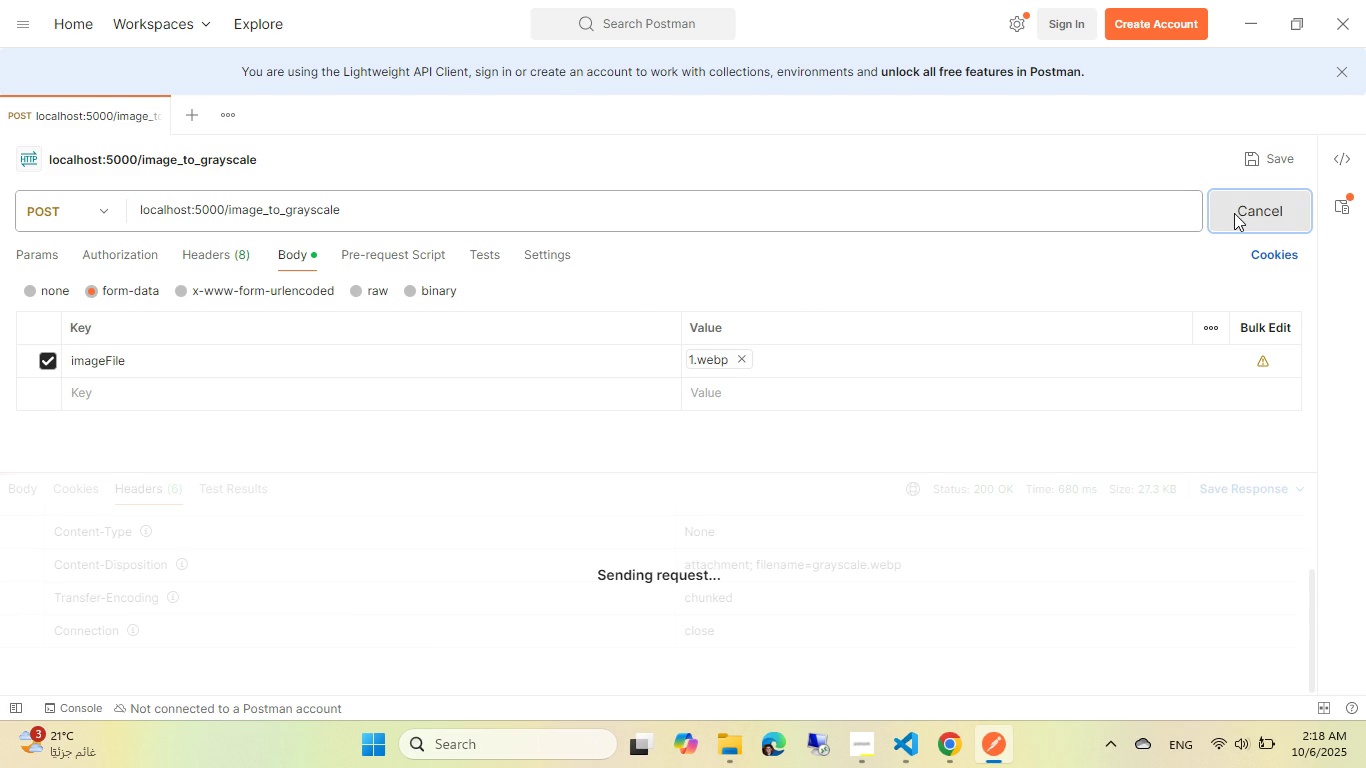 
key(Alt+AltLeft)
 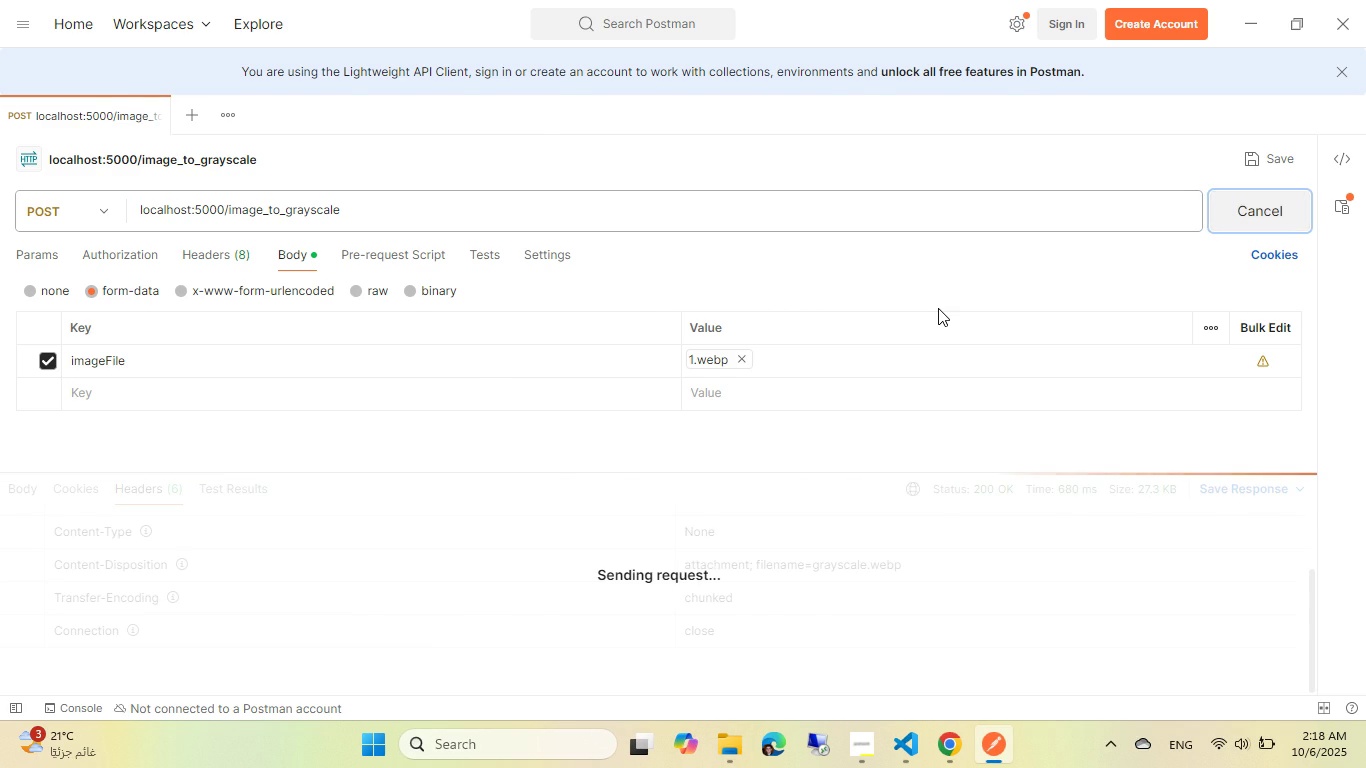 
key(Alt+Tab)
 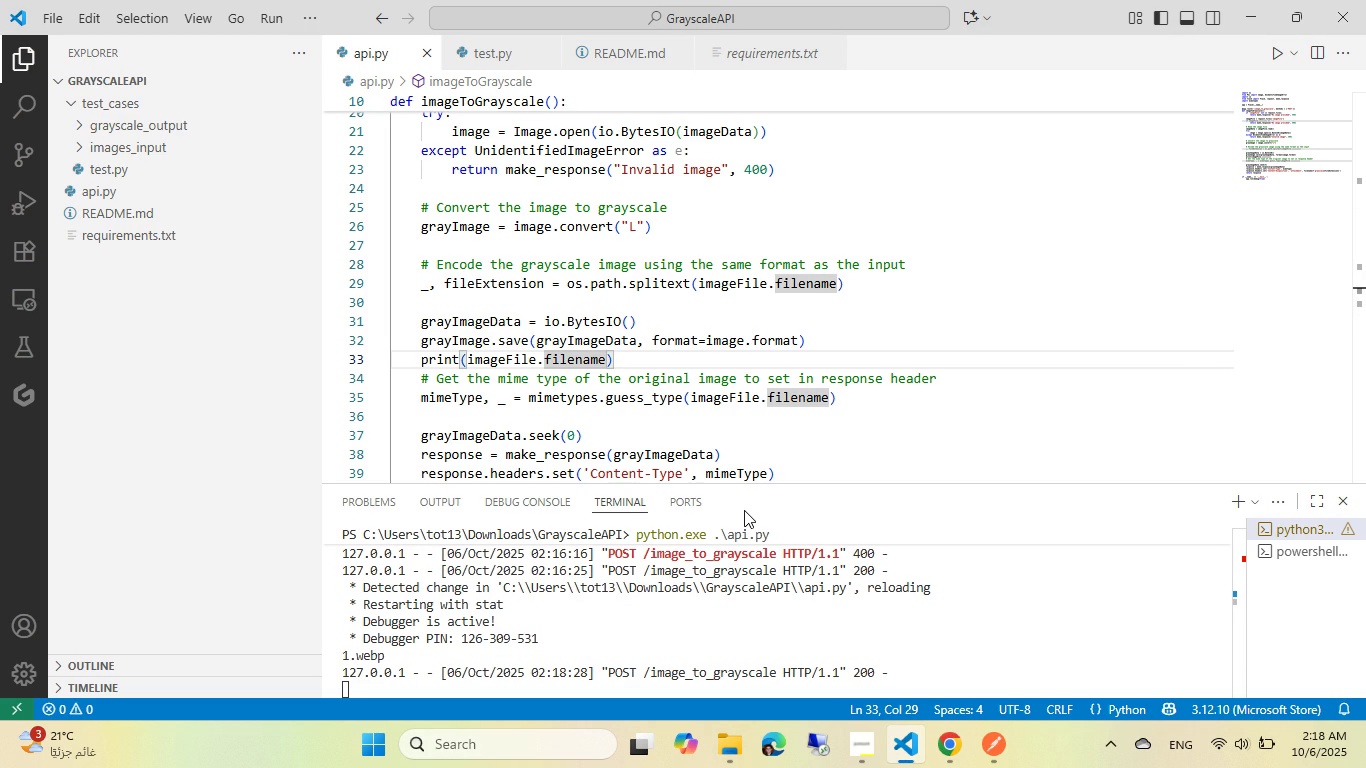 
wait(13.78)
 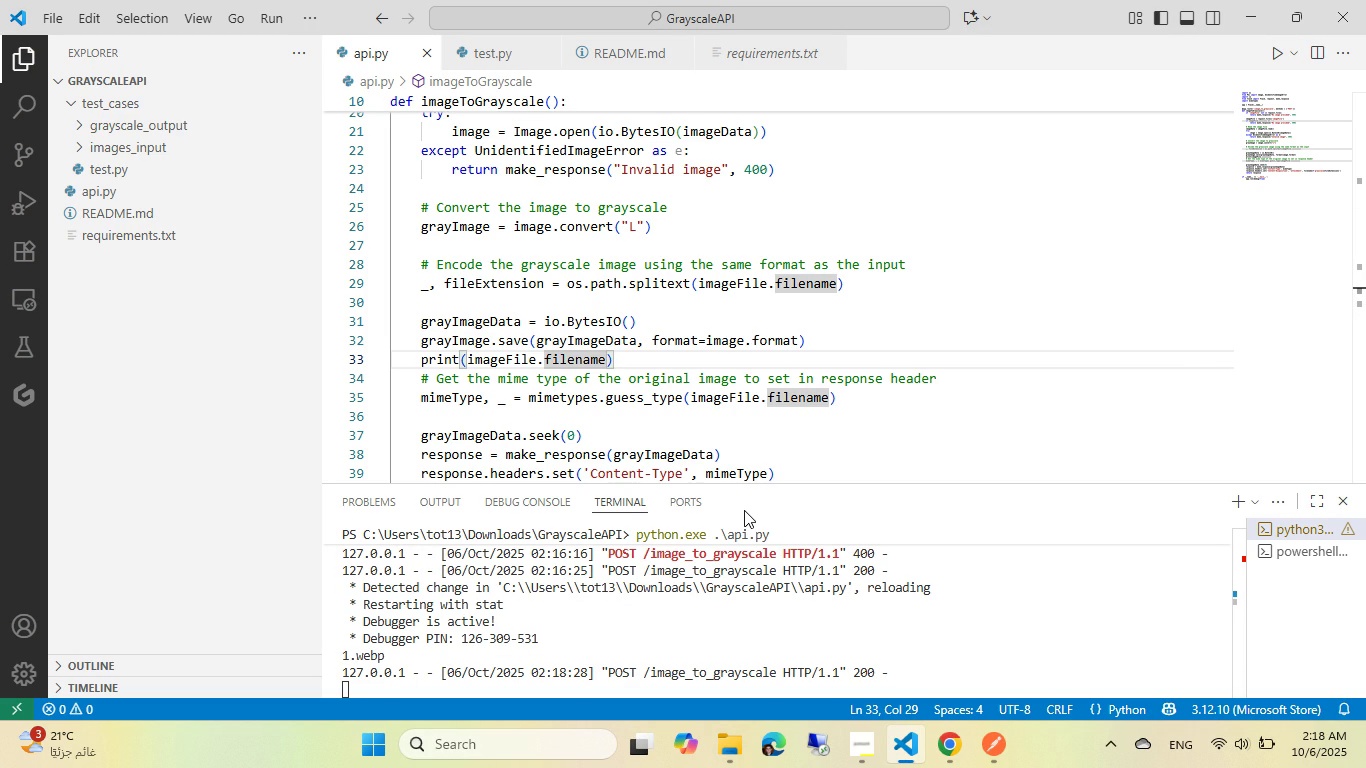 
left_click([637, 369])
 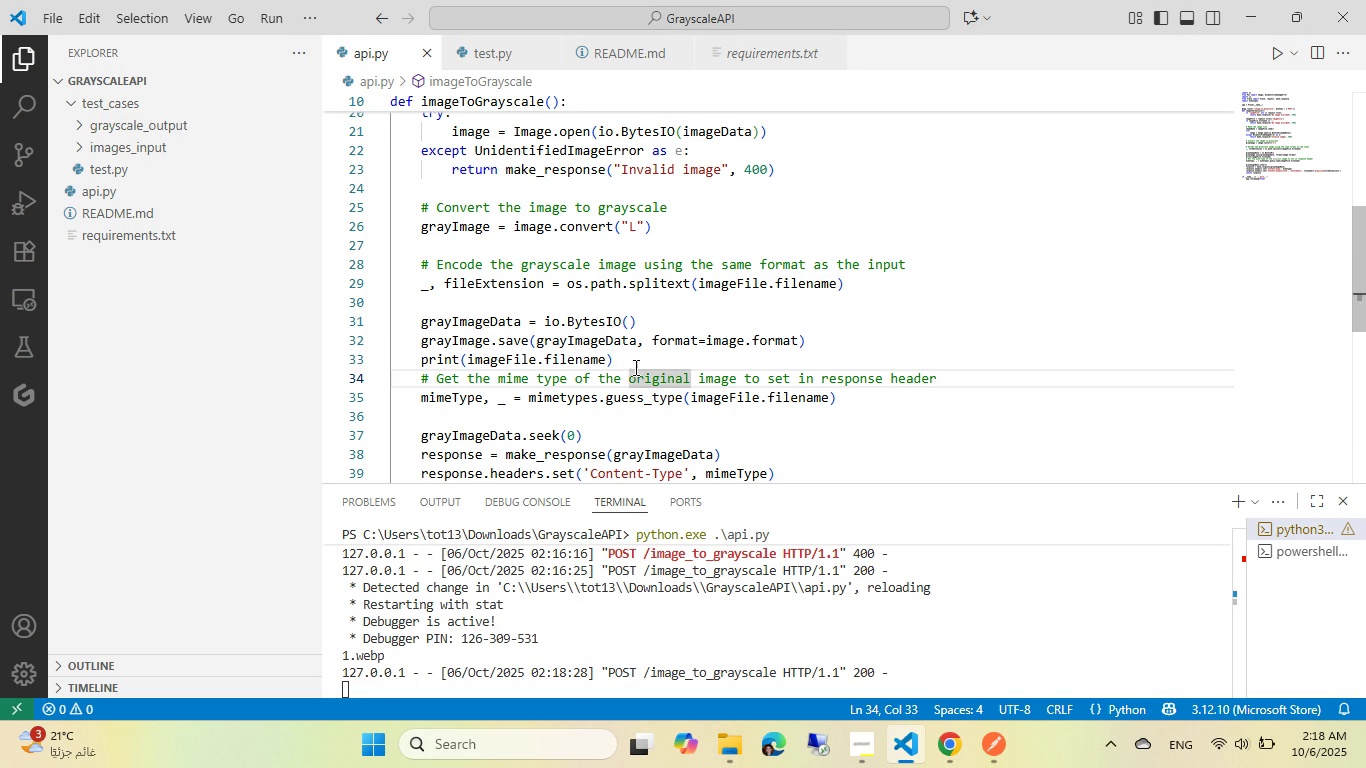 
key(Alt+Control+ControlLeft)
 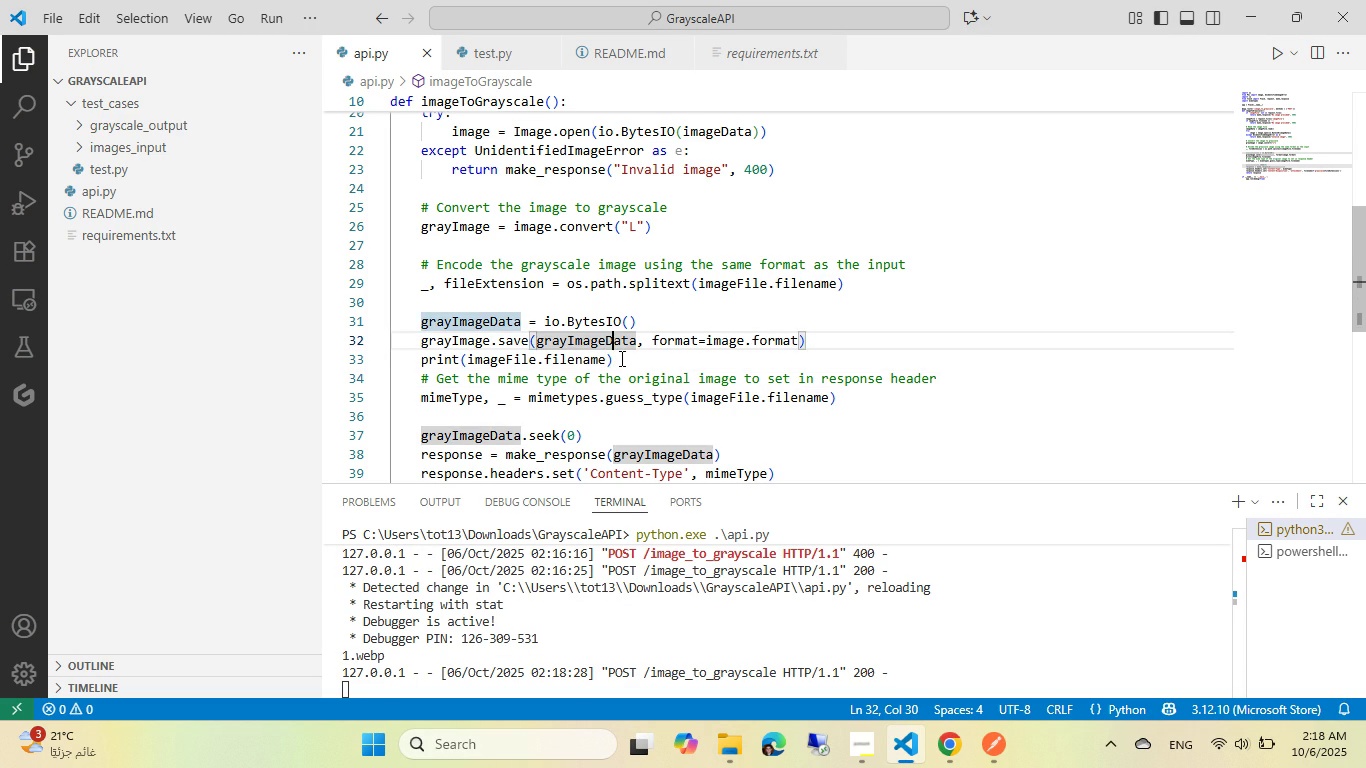 
double_click([620, 358])
 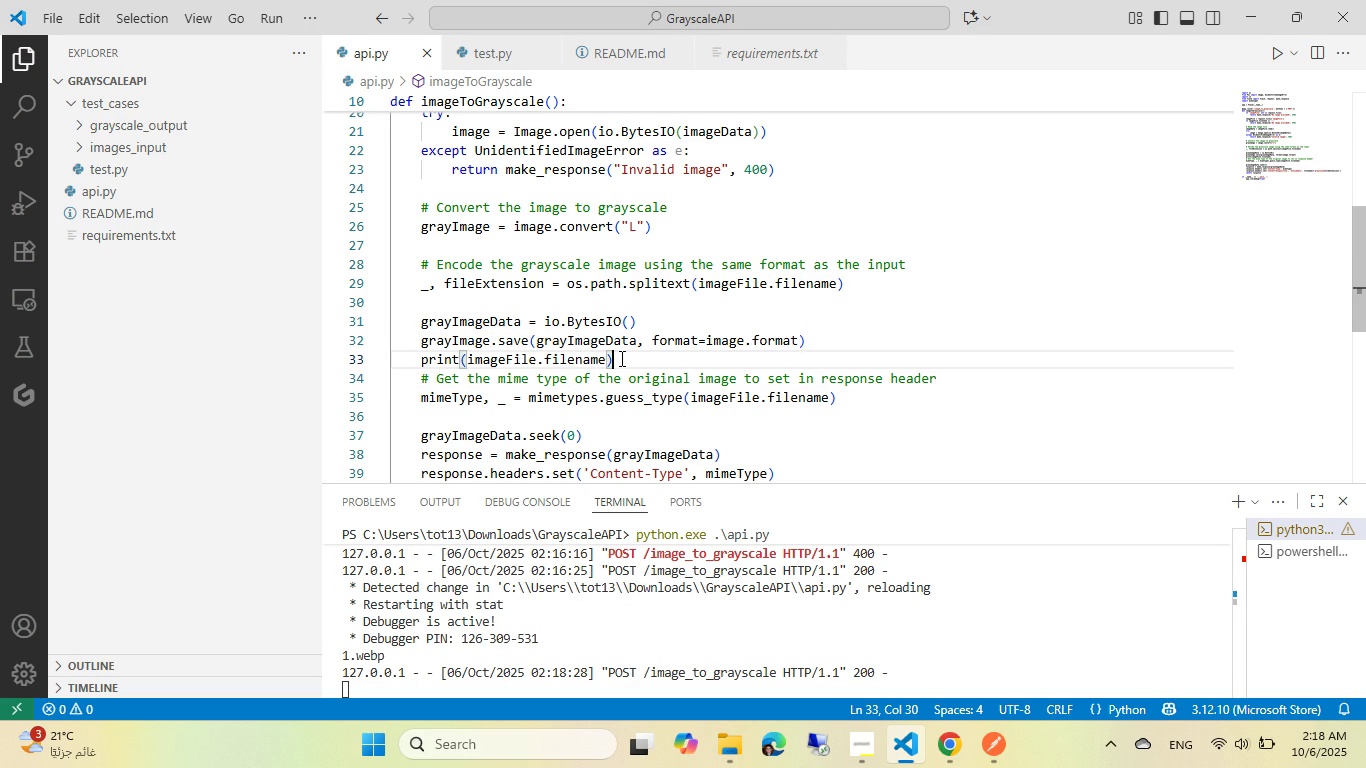 
key(Control+ControlLeft)
 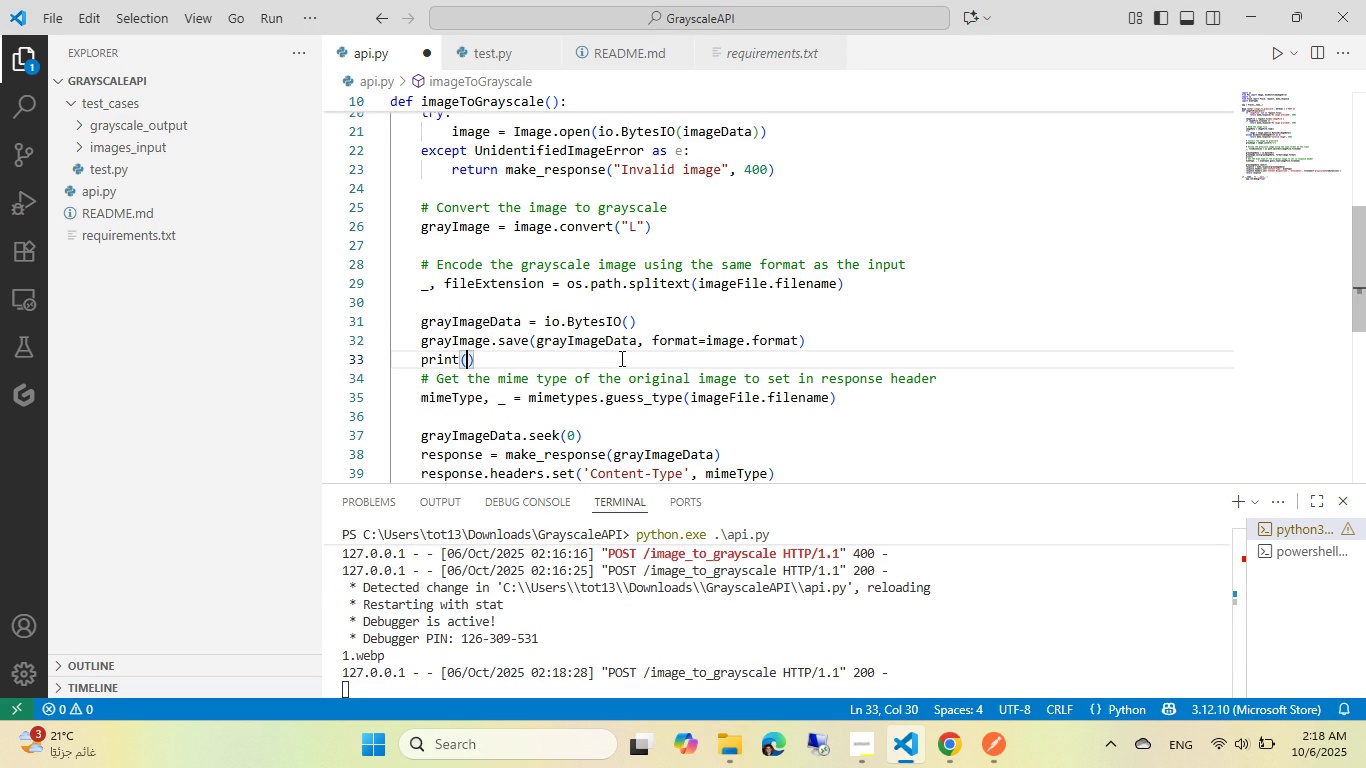 
key(Control+Z)